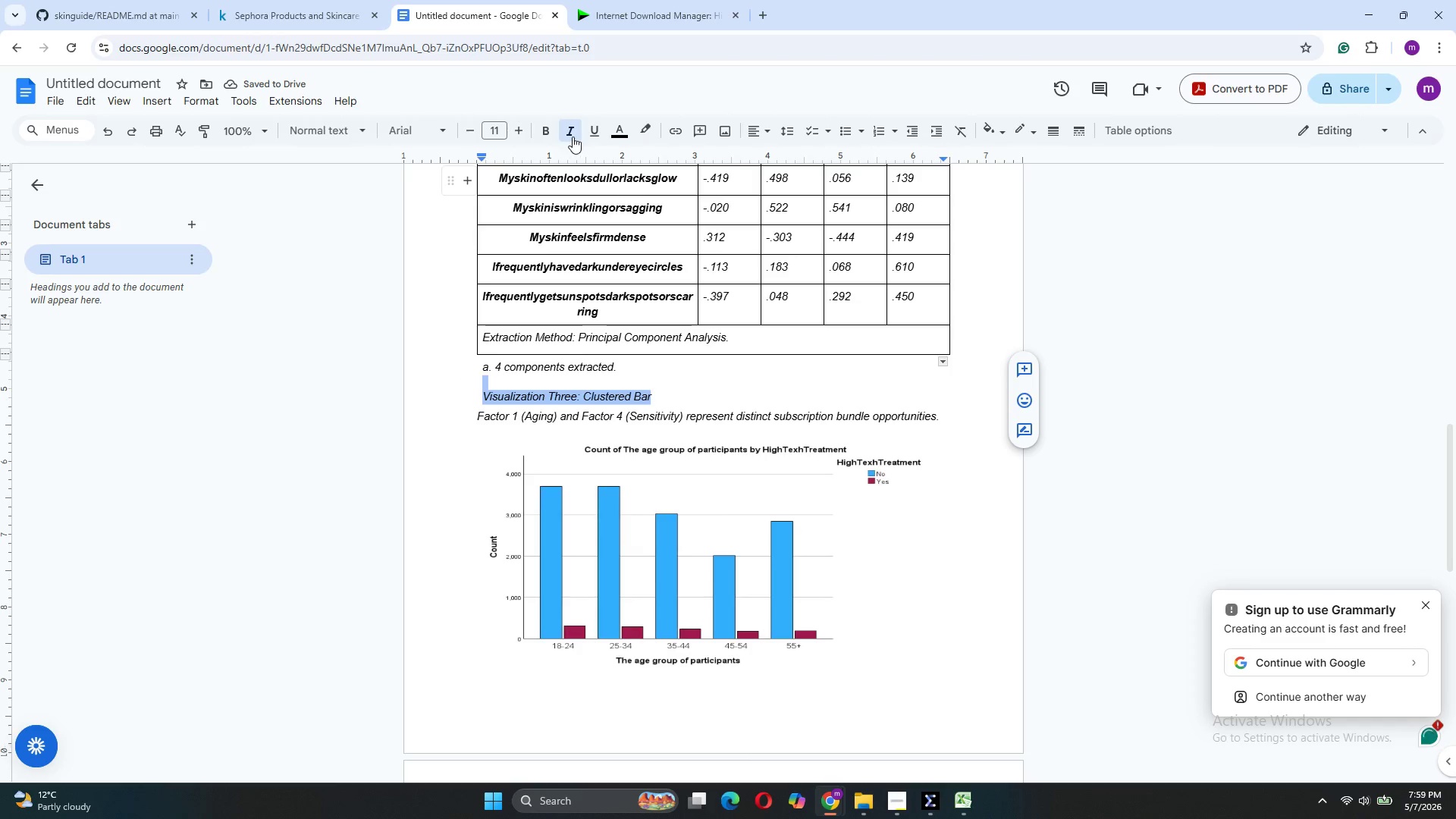 
left_click([575, 133])
 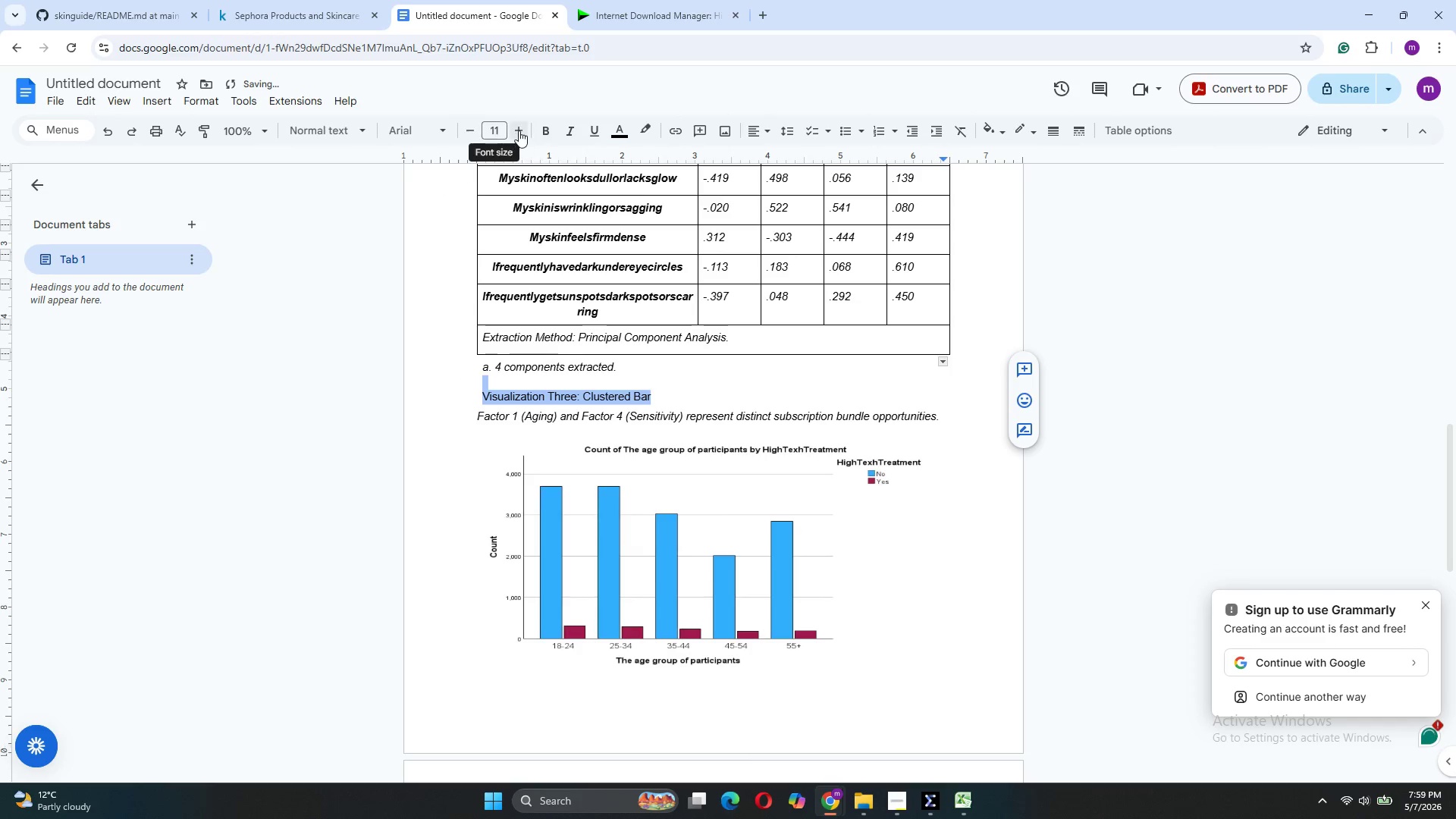 
double_click([519, 130])
 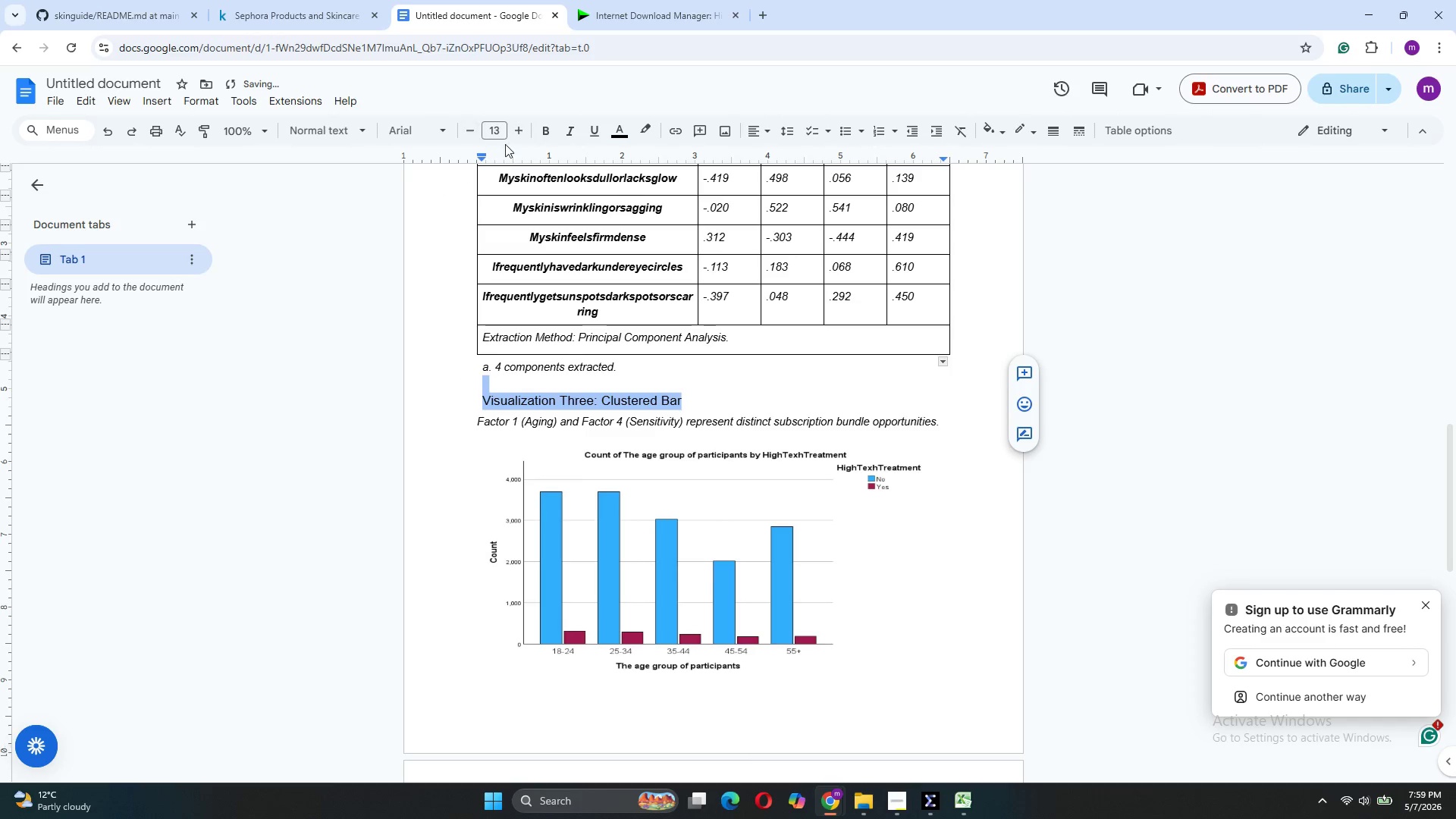 
left_click([545, 135])
 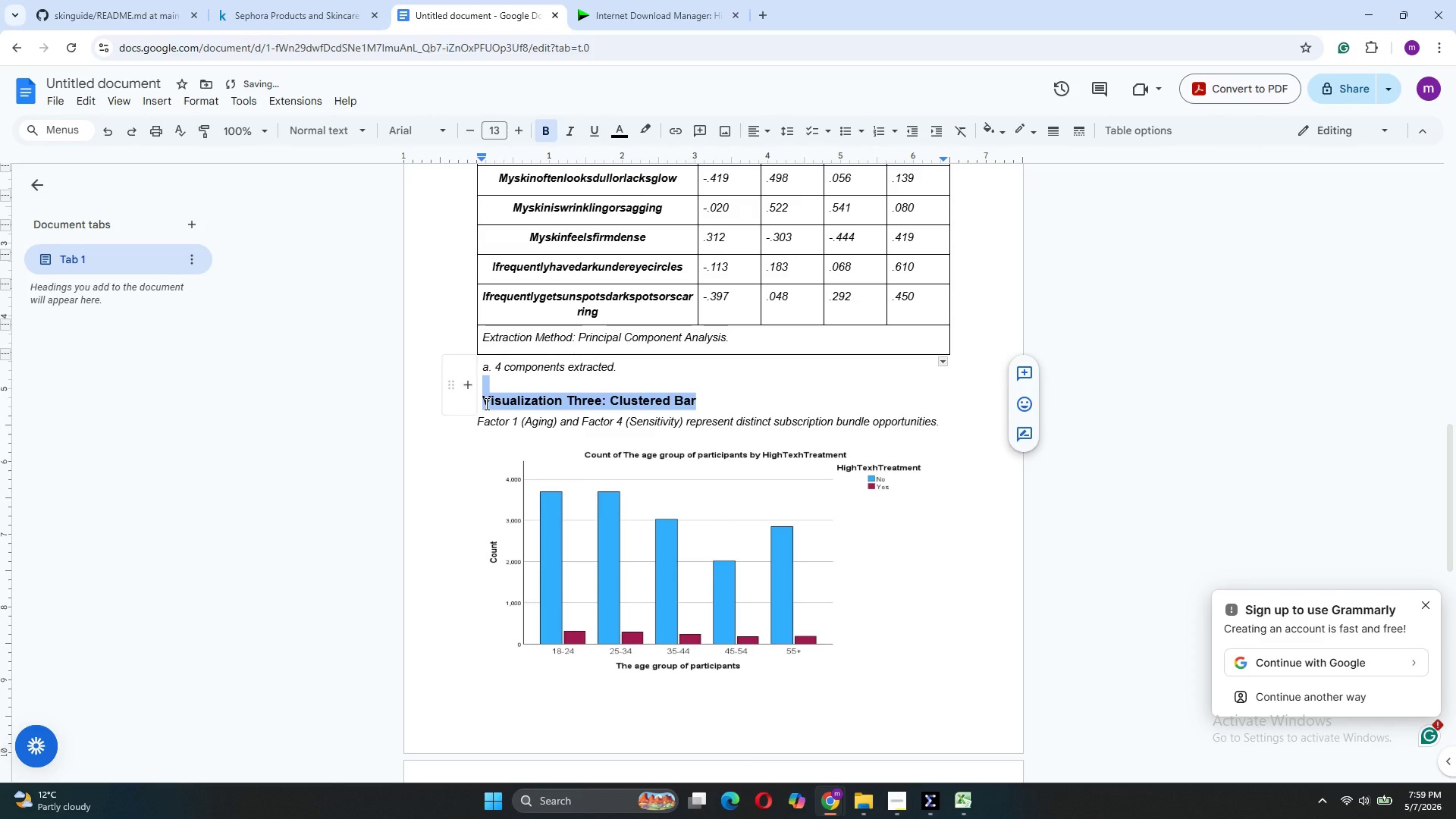 
left_click([485, 403])
 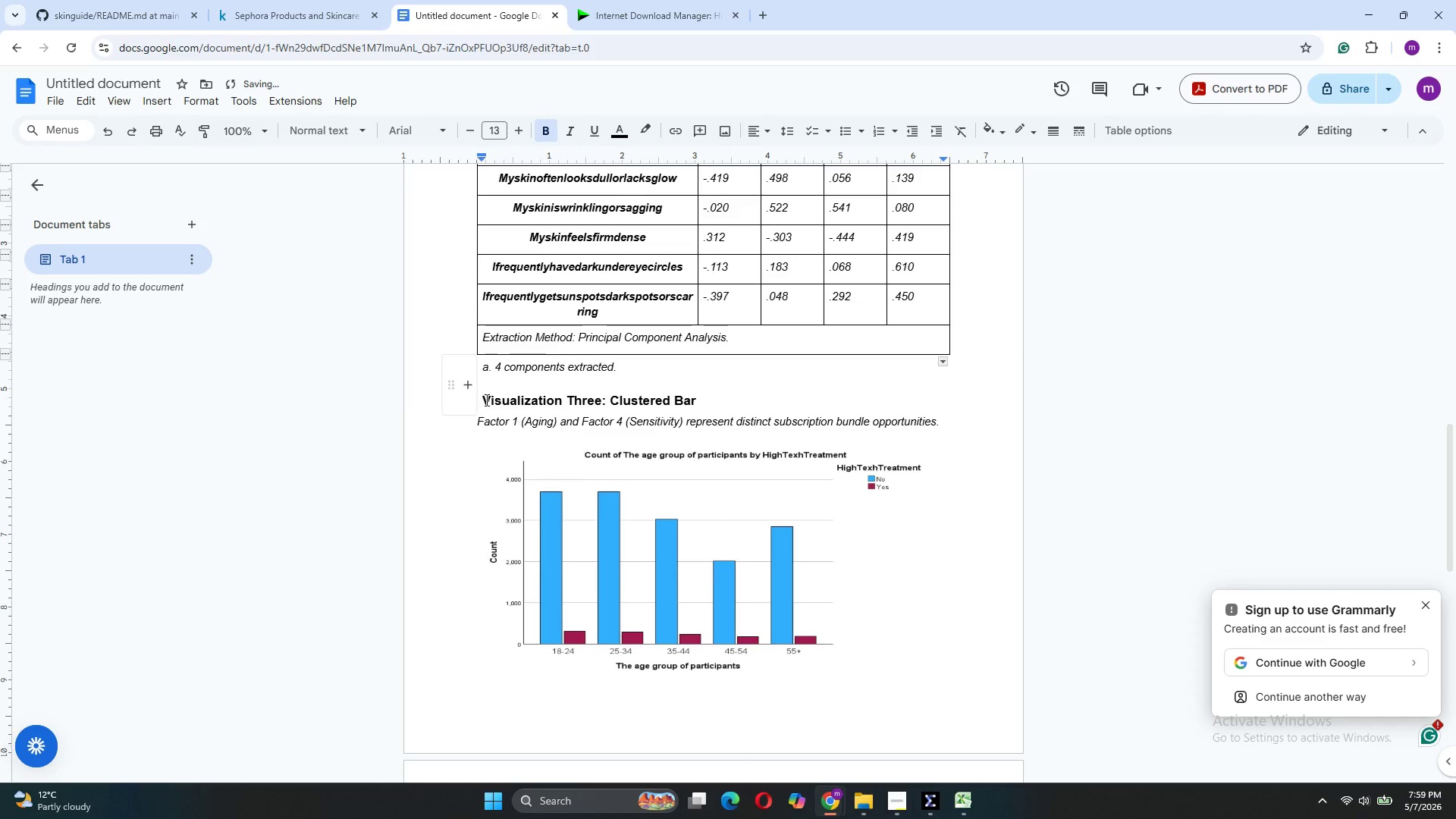 
key(Backspace)
 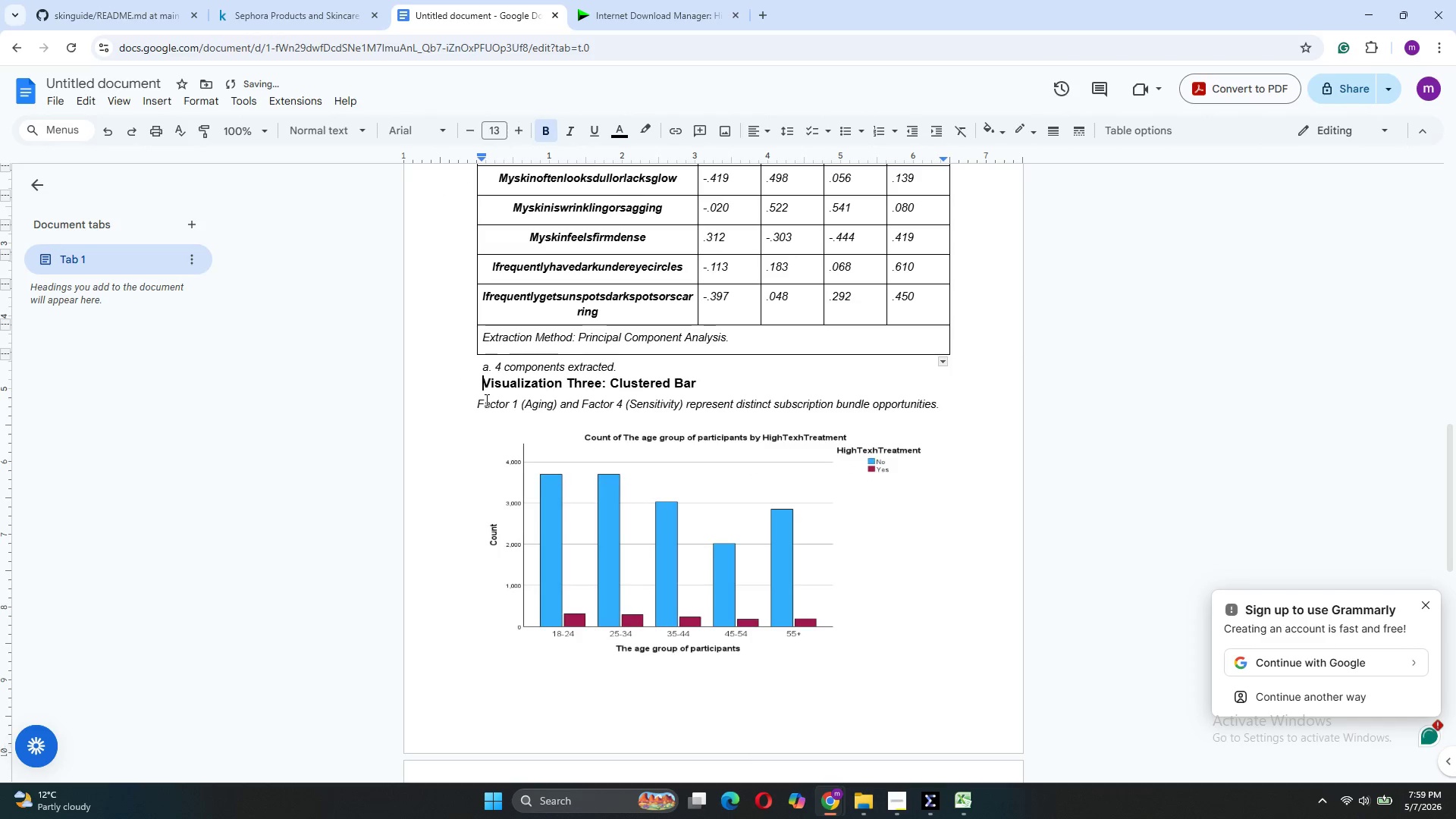 
key(Enter)
 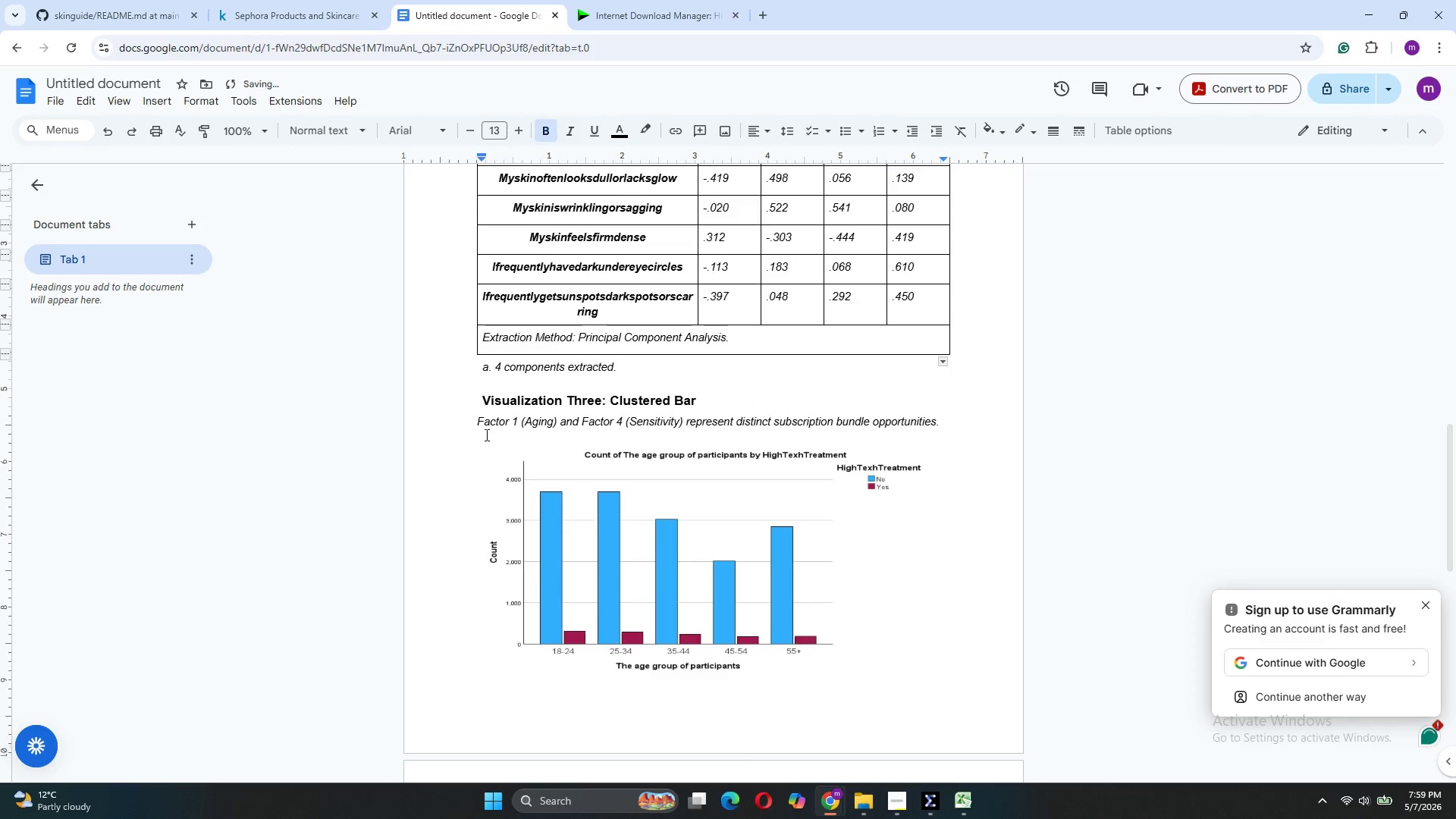 
scroll: coordinate [734, 673], scroll_direction: down, amount: 2.0
 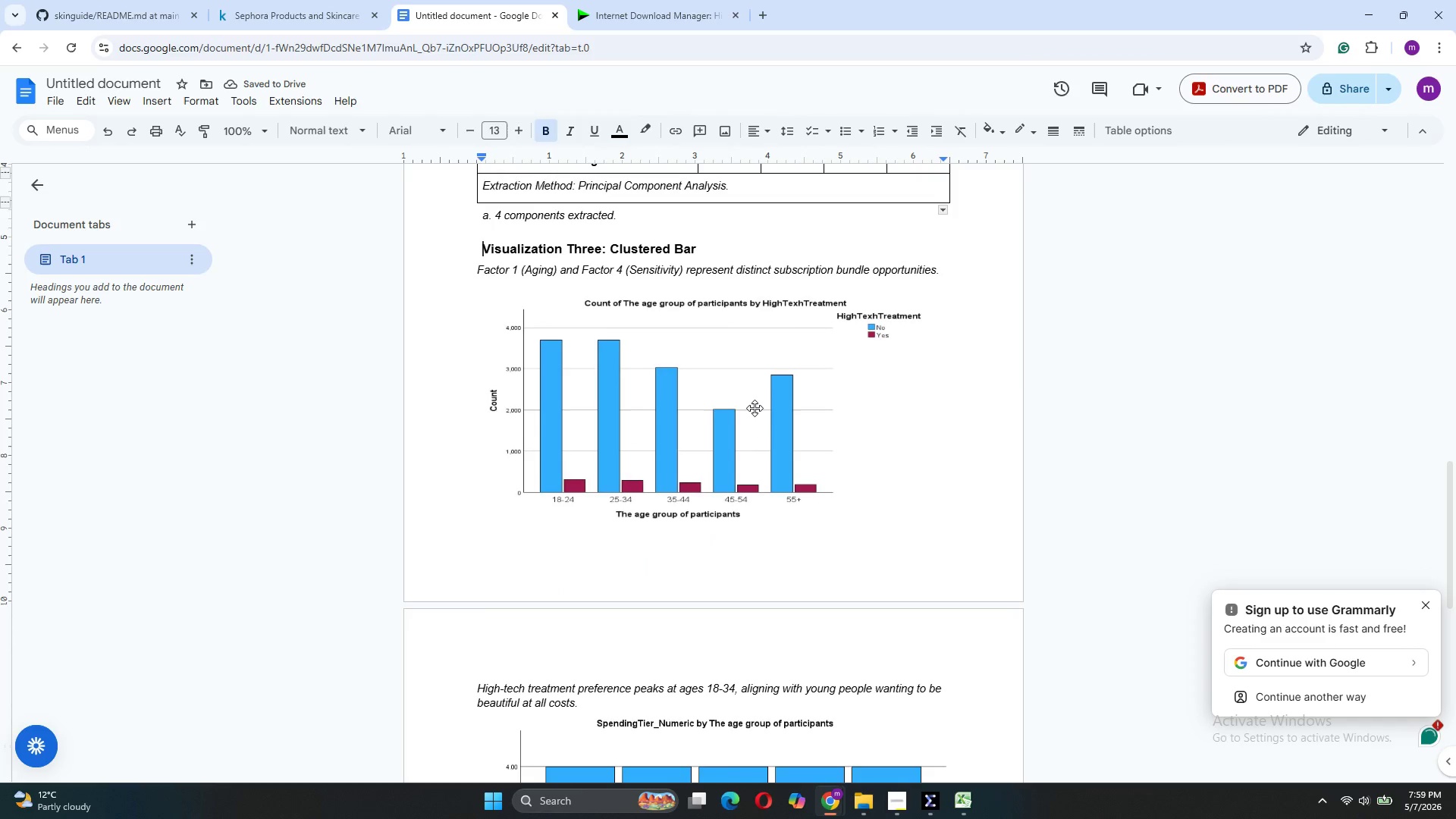 
left_click([755, 408])
 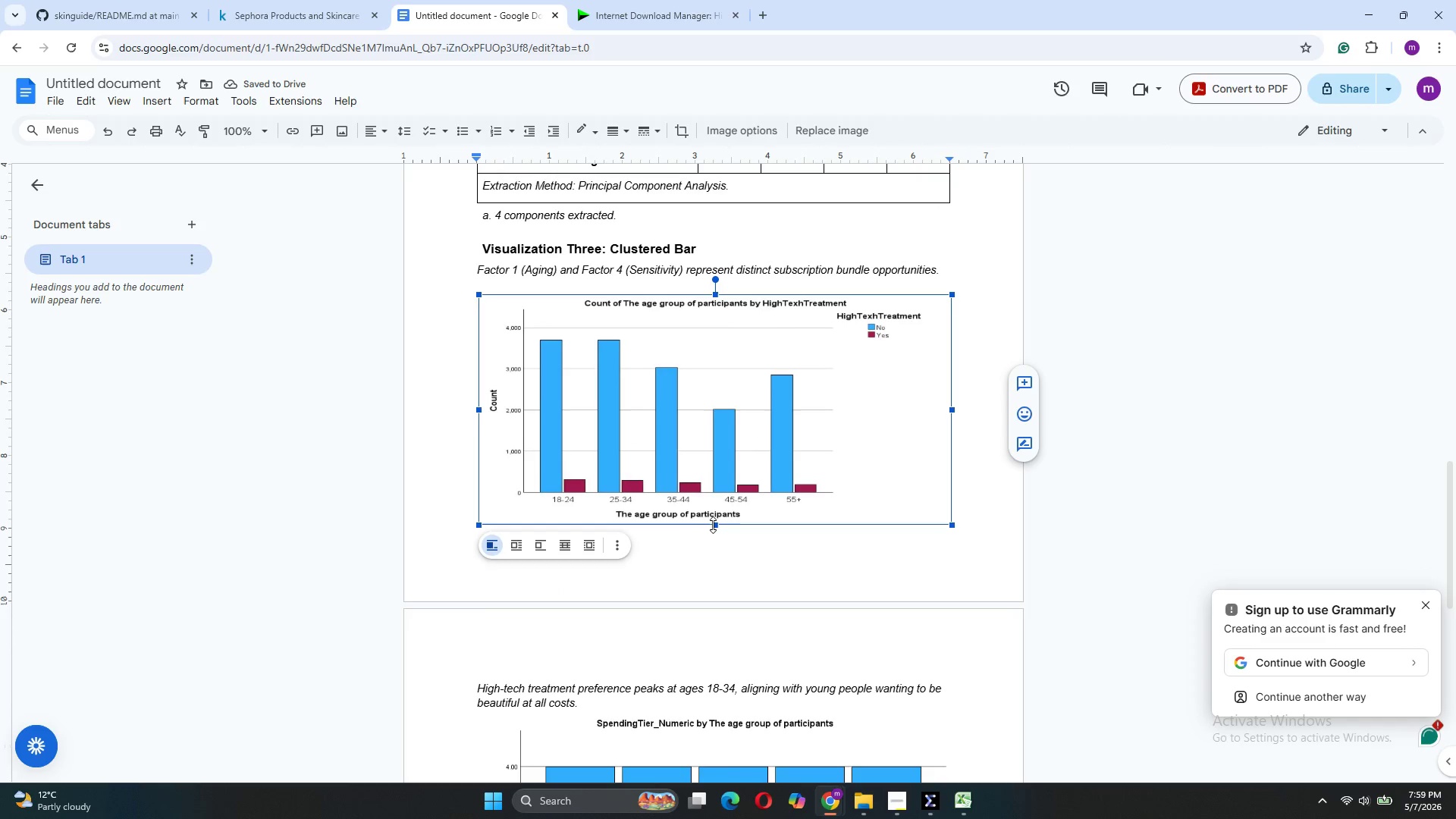 
left_click_drag(start_coordinate=[717, 522], to_coordinate=[720, 480])
 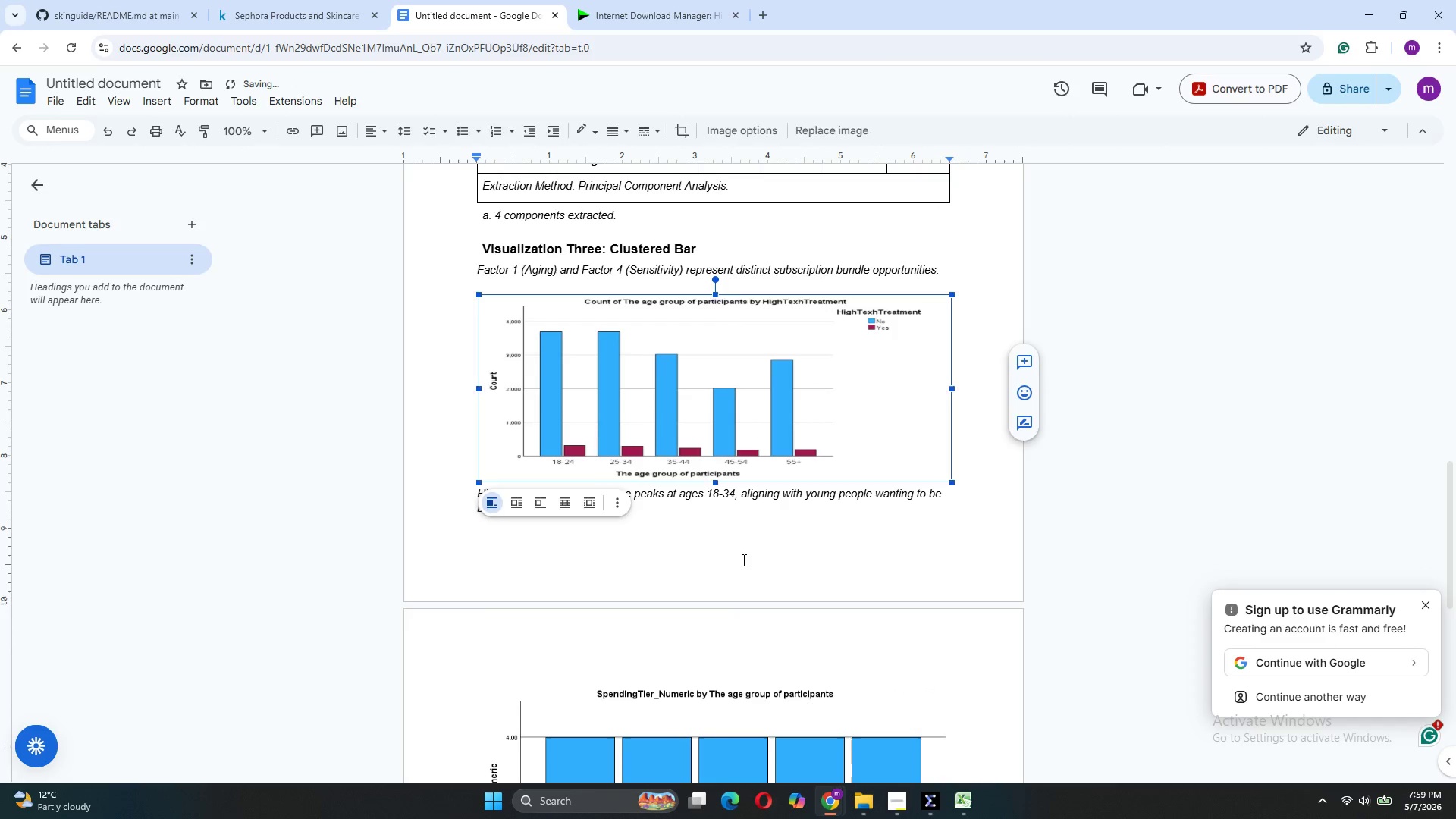 
left_click([742, 560])
 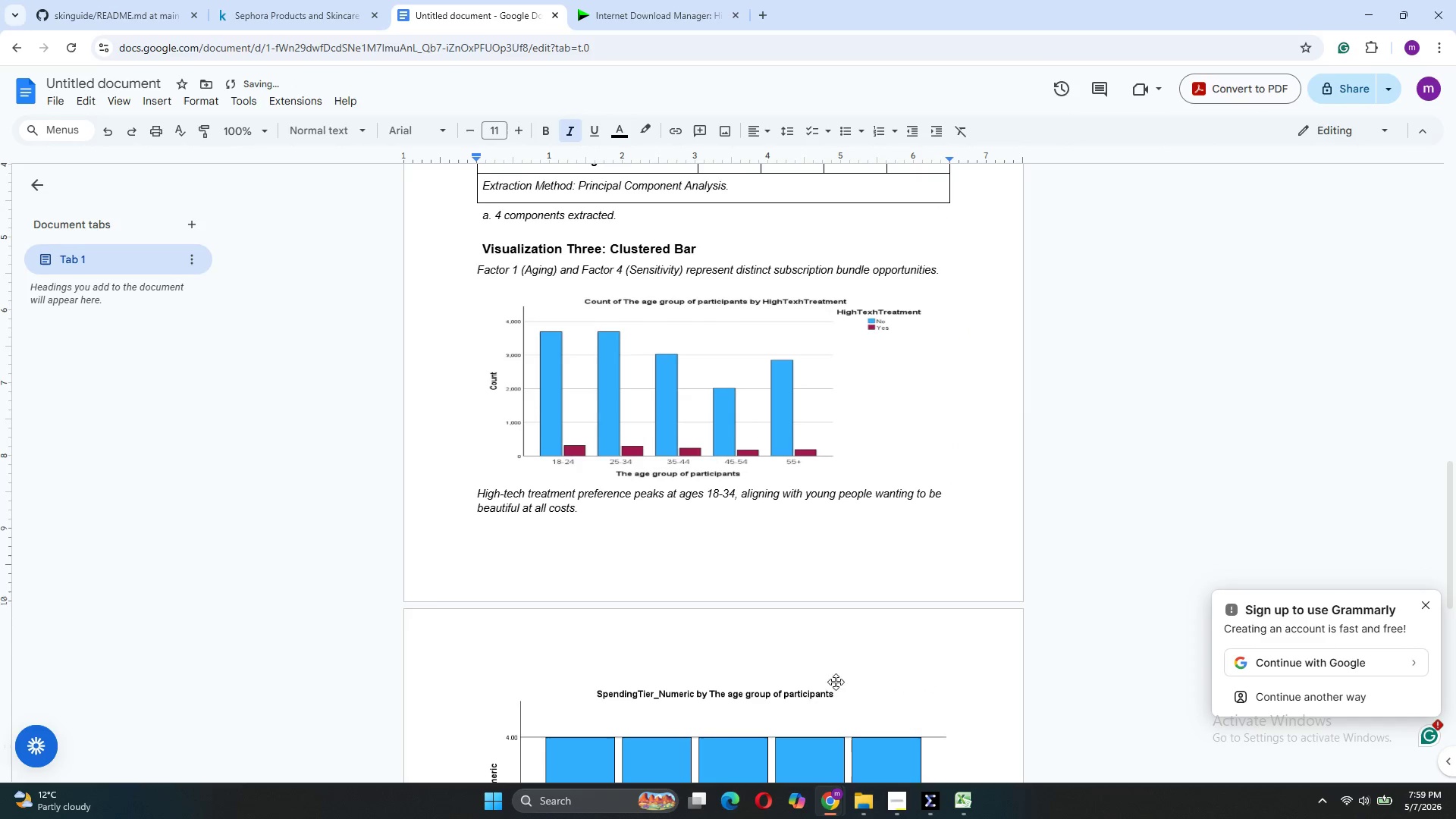 
scroll: coordinate [837, 638], scroll_direction: down, amount: 5.0
 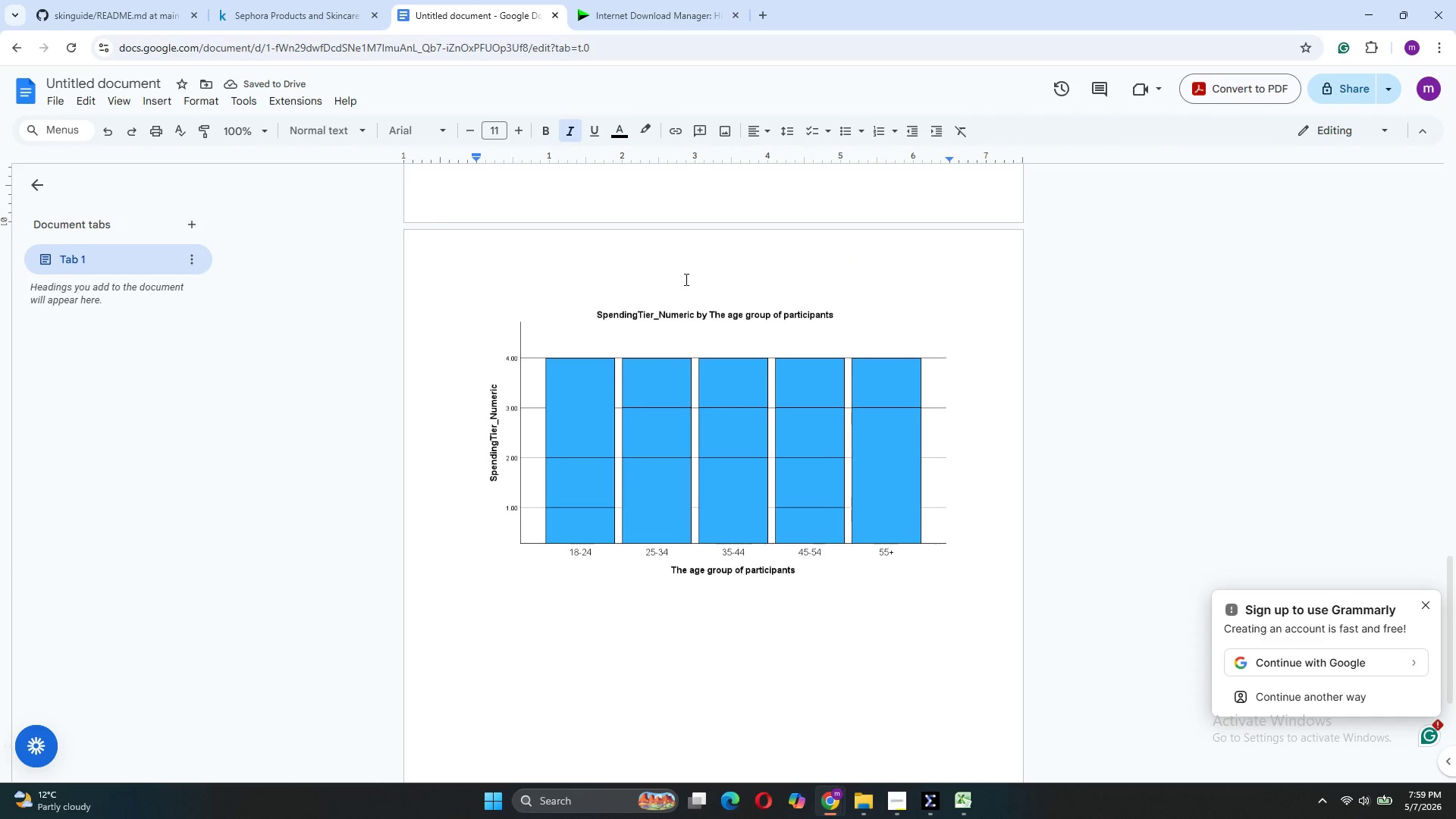 
left_click([685, 278])
 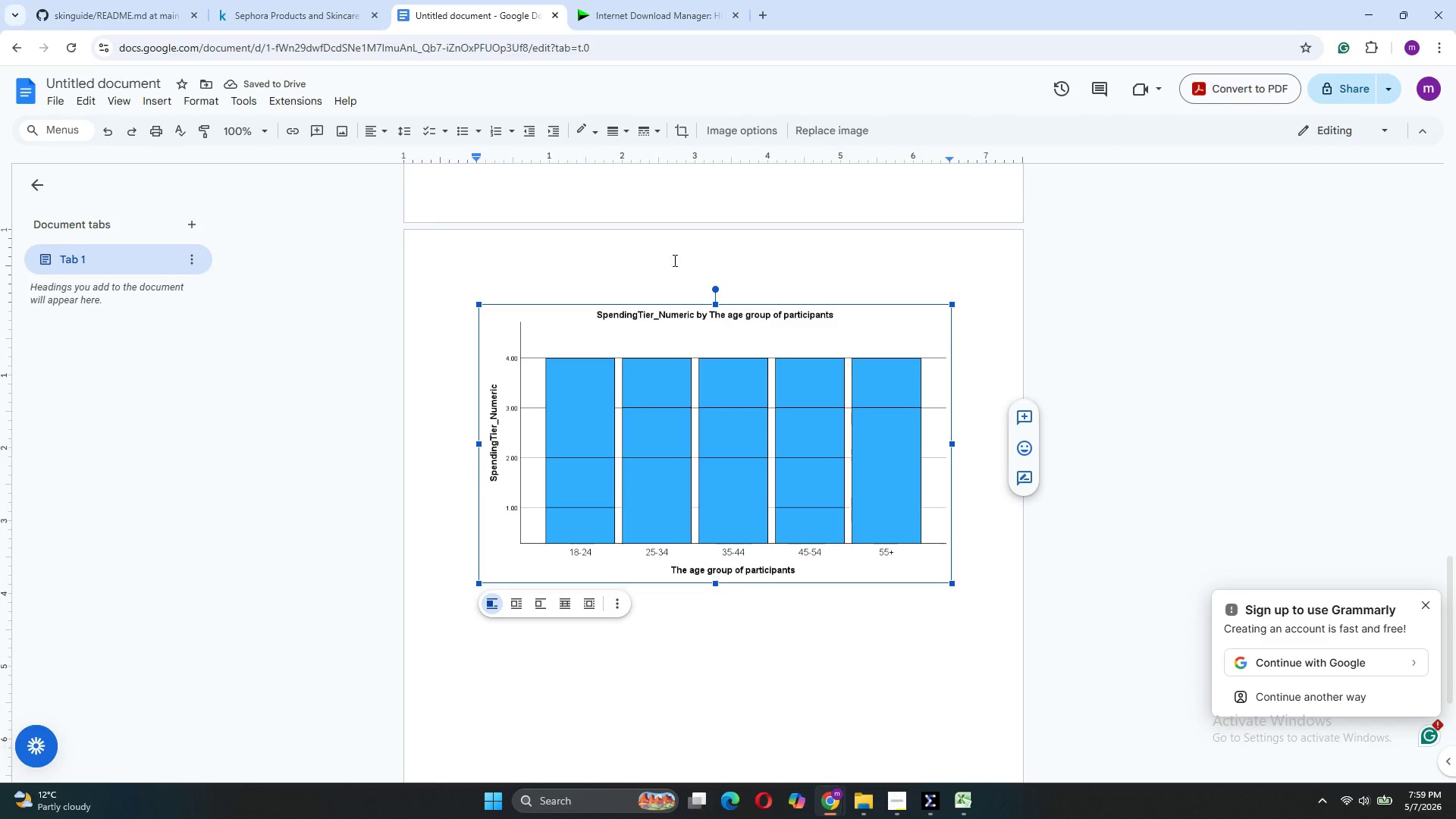 
left_click([661, 252])
 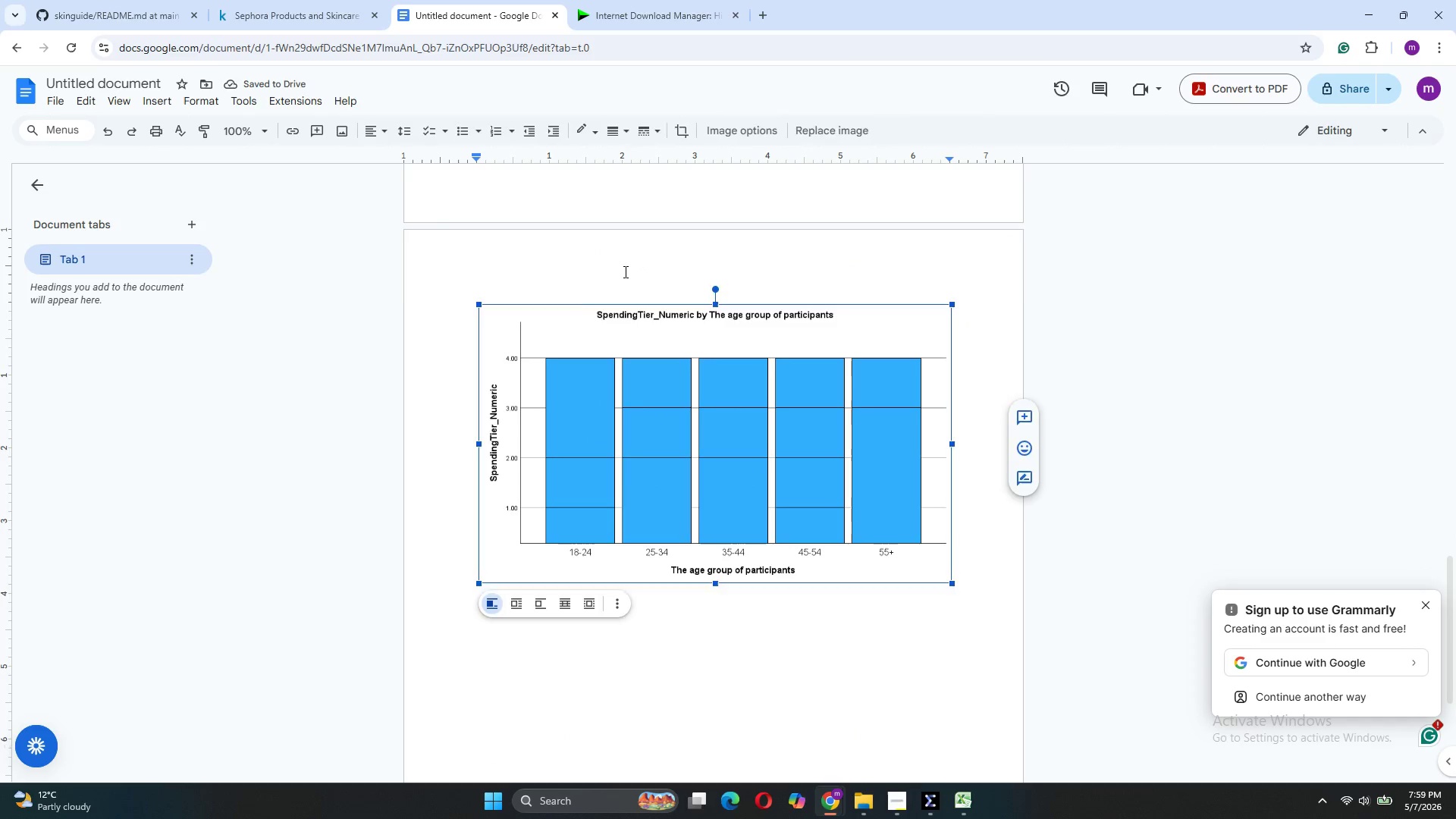 
double_click([624, 271])
 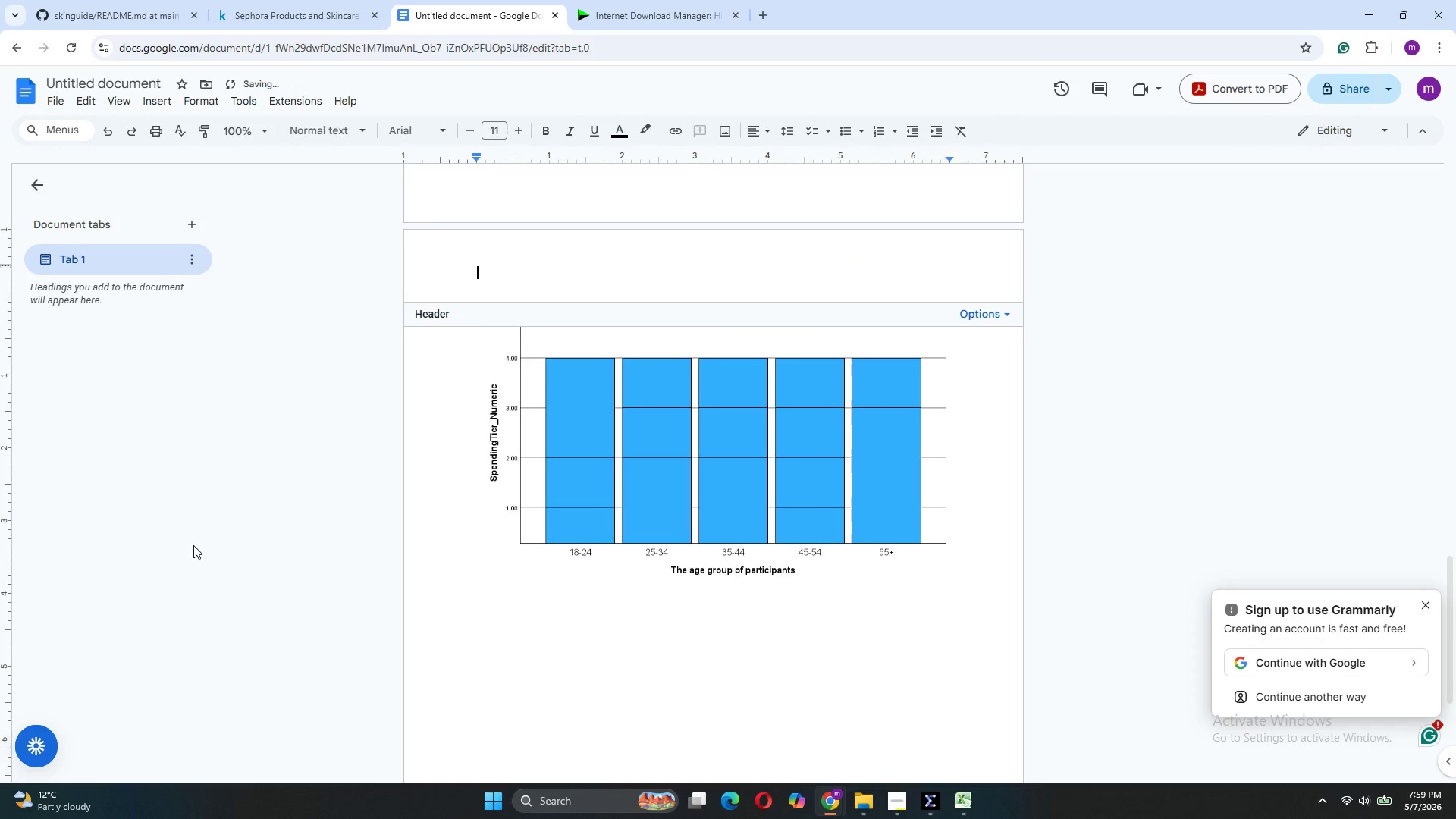 
left_click([539, 602])
 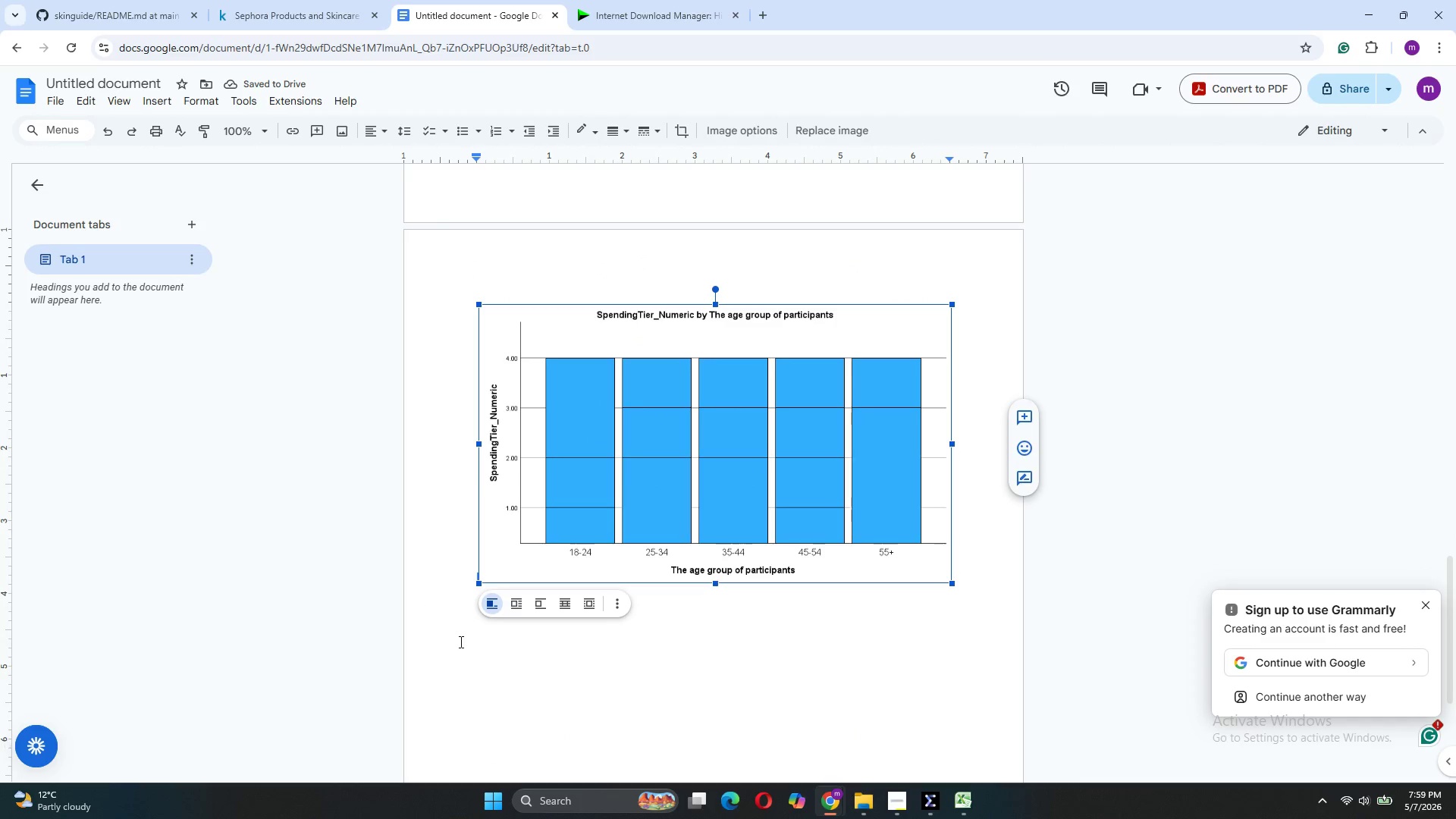 
left_click([485, 652])
 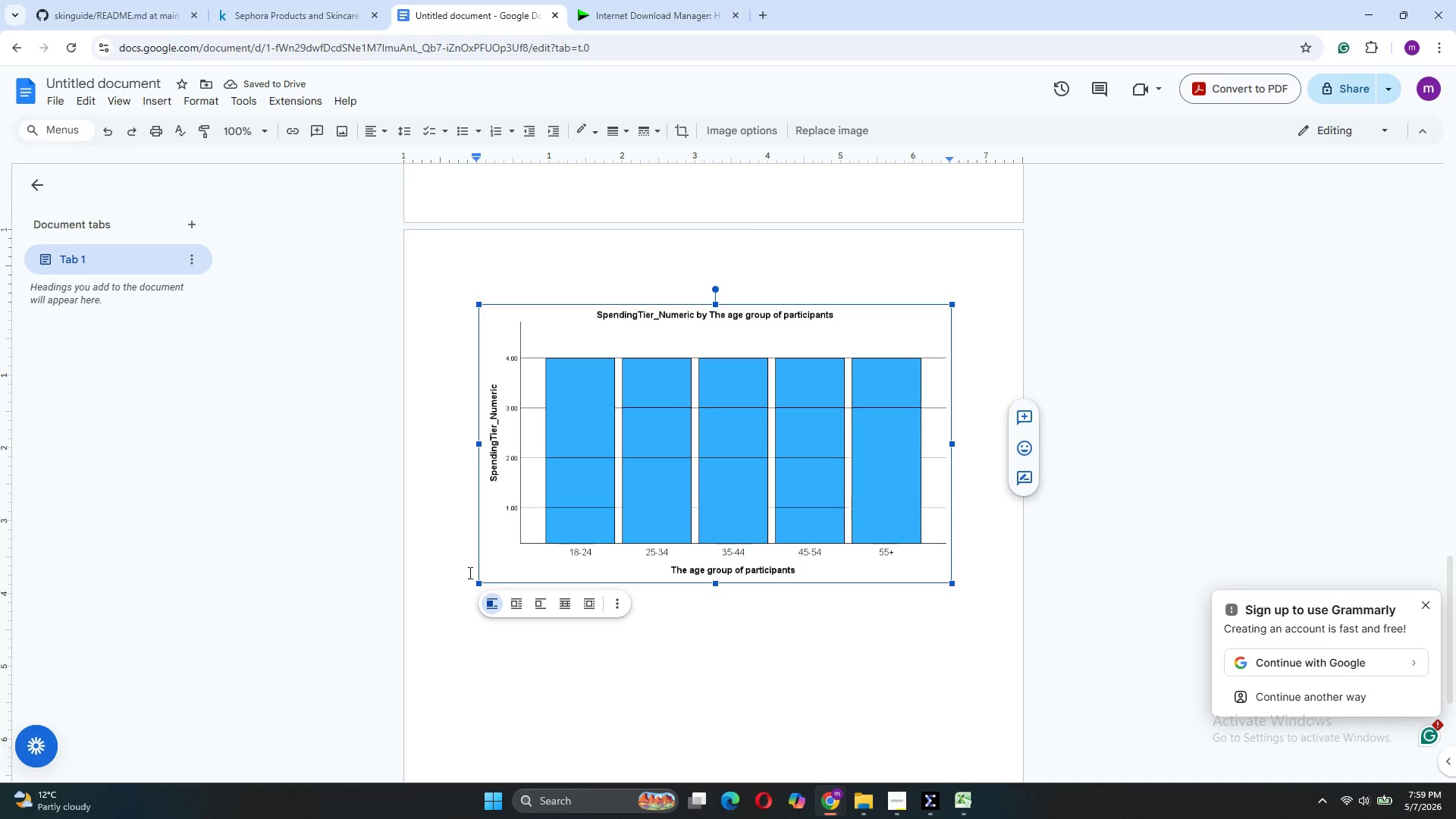 
left_click([475, 566])
 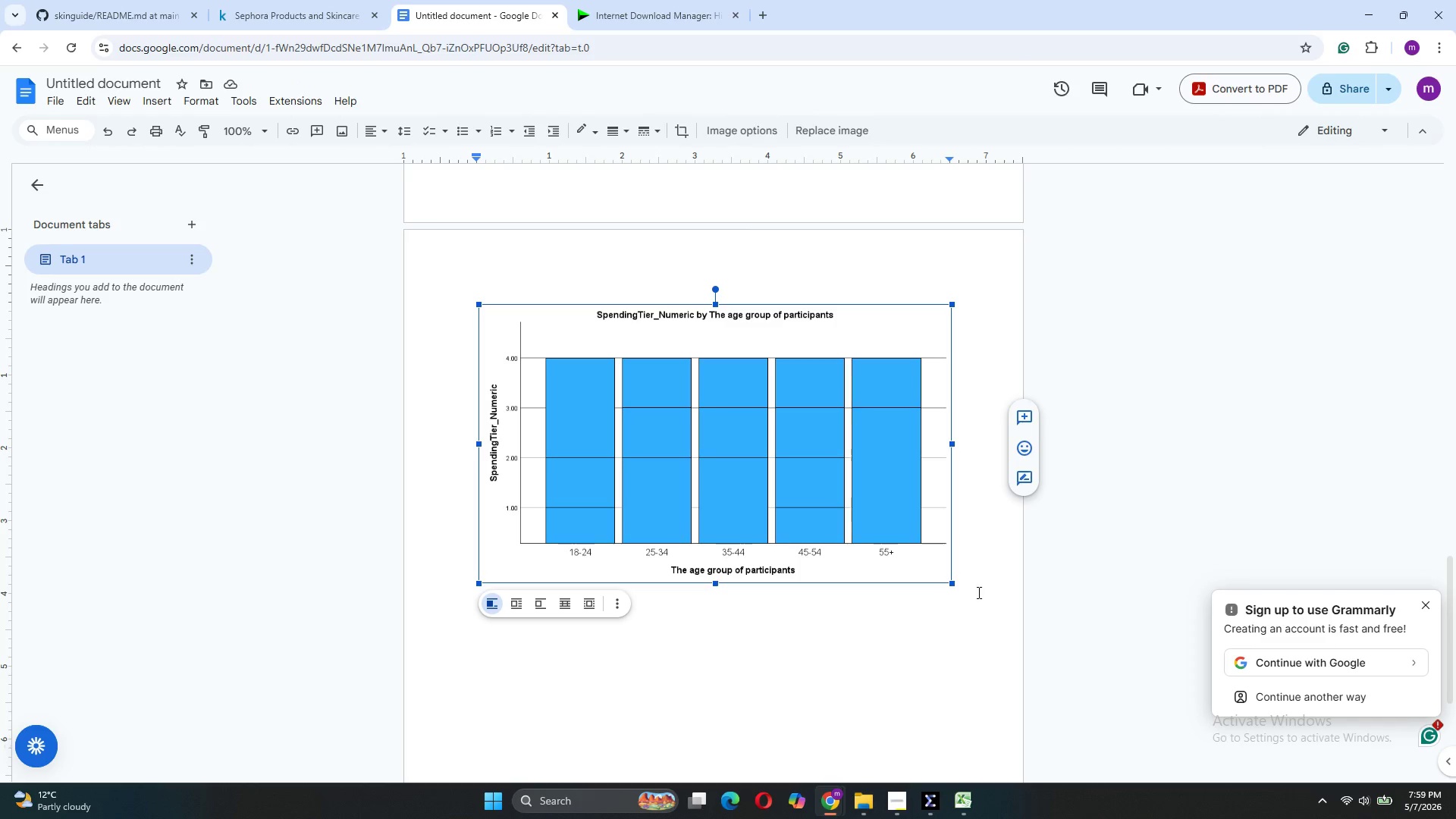 
left_click([968, 576])
 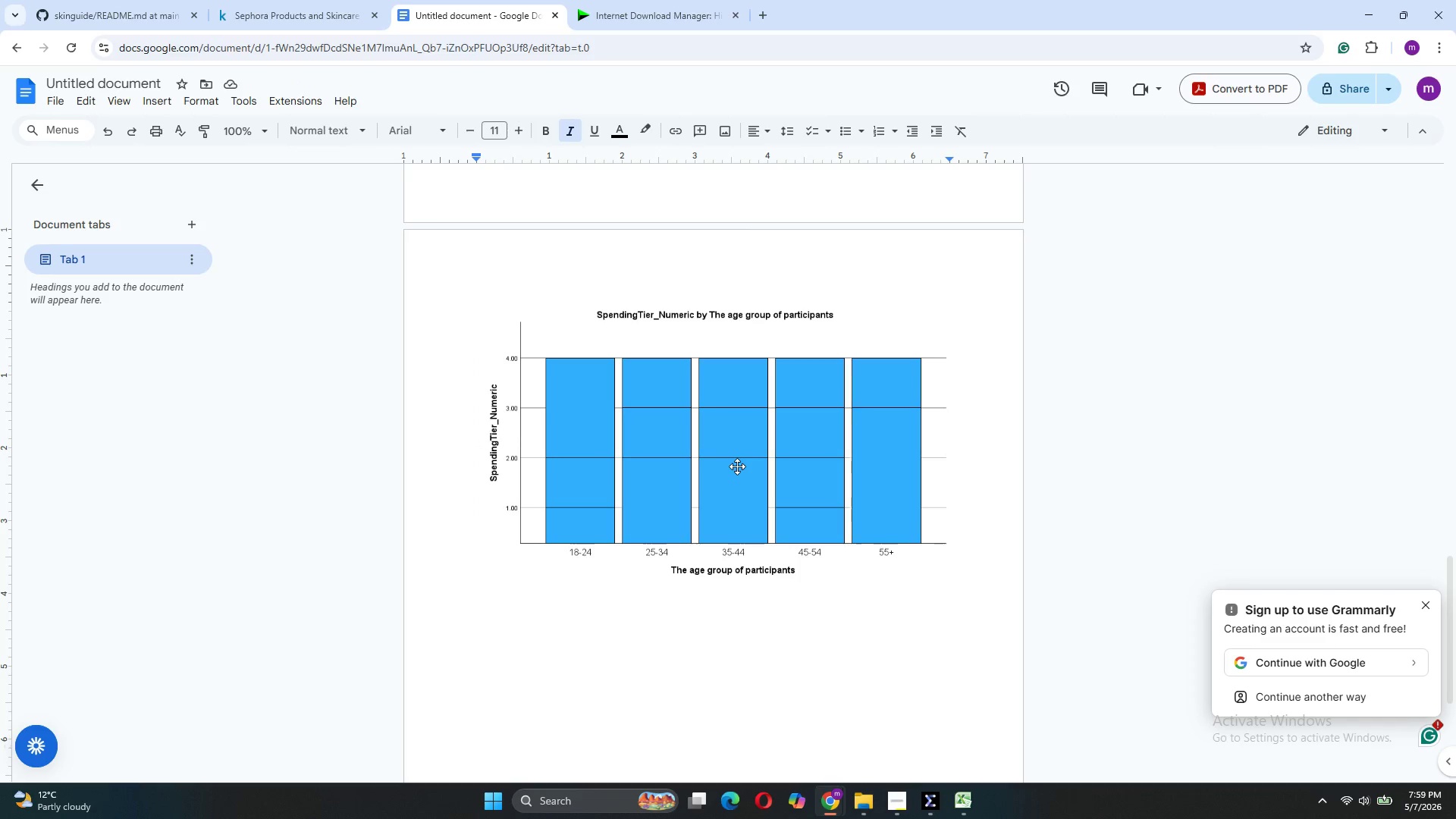 
key(ArrowLeft)
 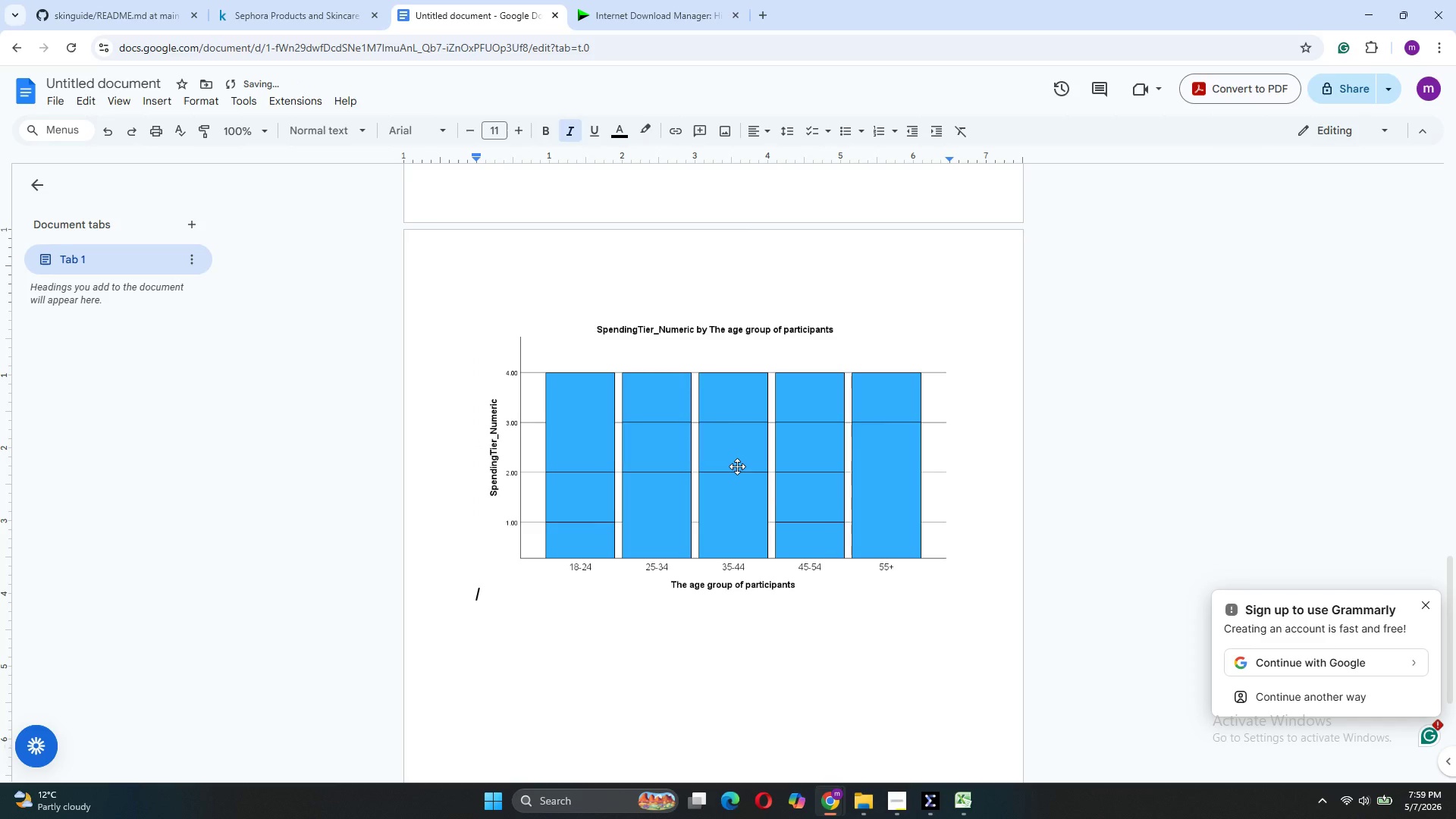 
key(Enter)
 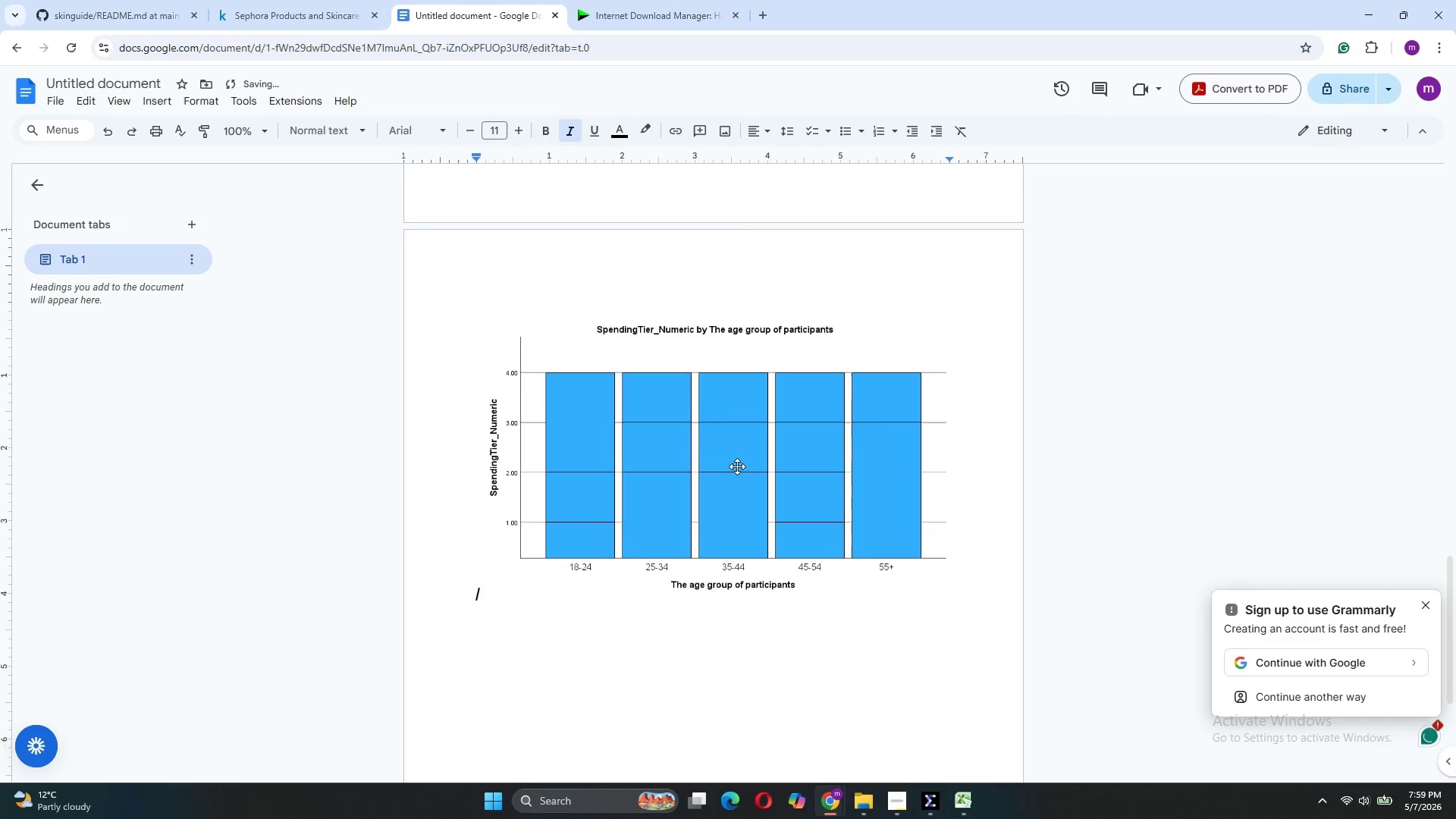 
key(Enter)
 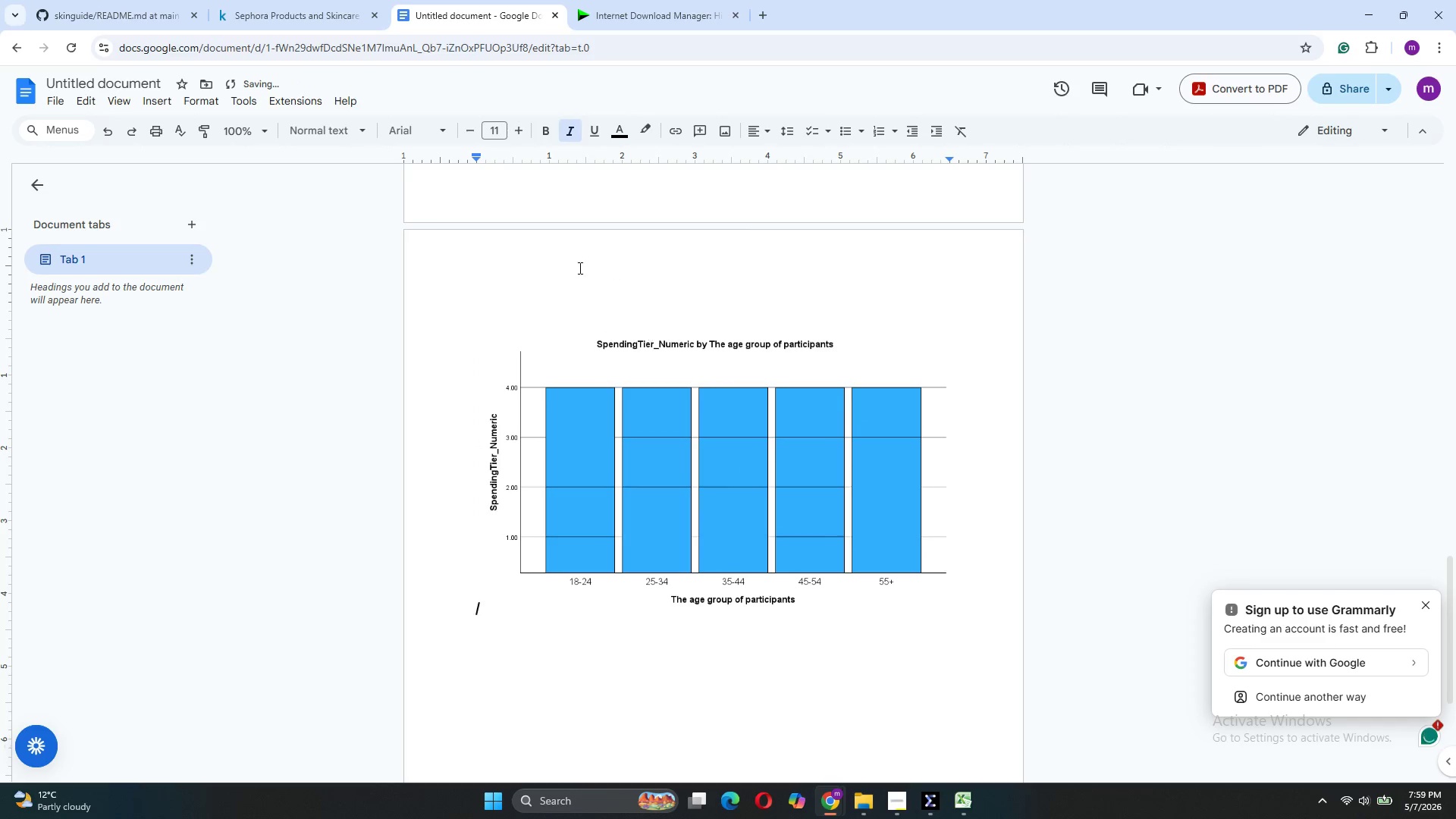 
left_click([552, 281])
 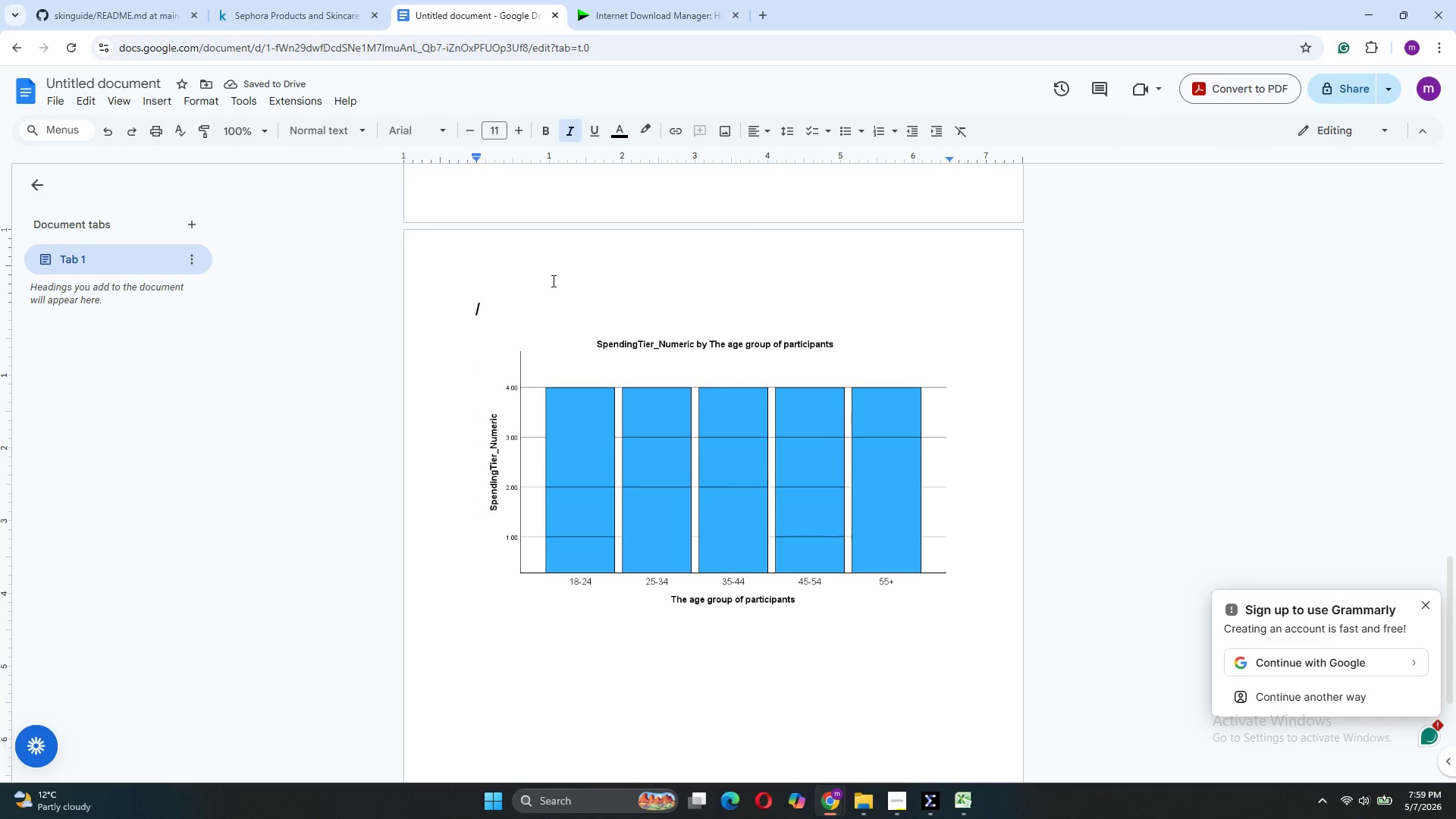 
type(Visualization four: Br )
key(Backspace)
key(Backspace)
type(ar Chart)
 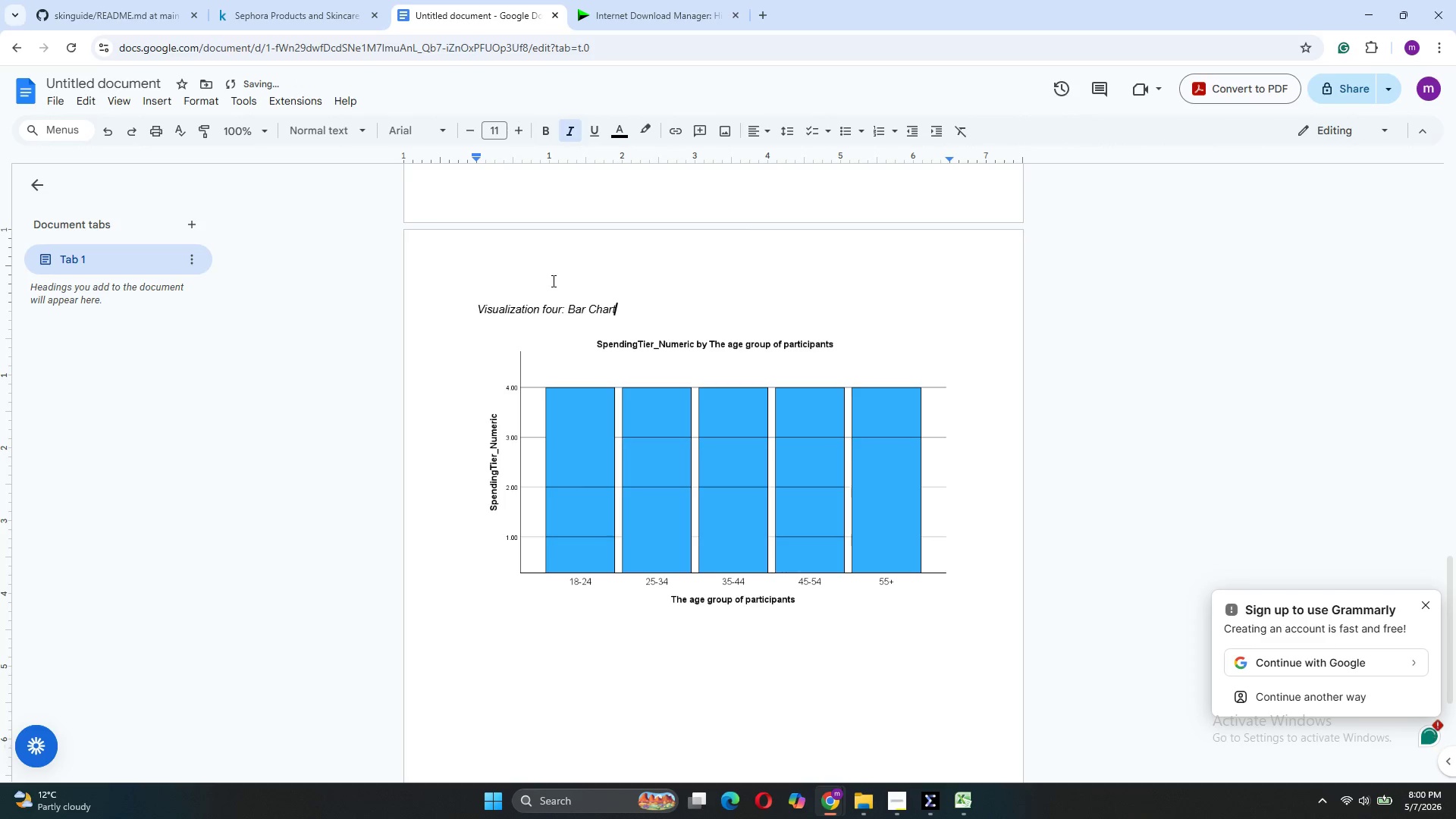 
left_click_drag(start_coordinate=[633, 317], to_coordinate=[472, 307])
 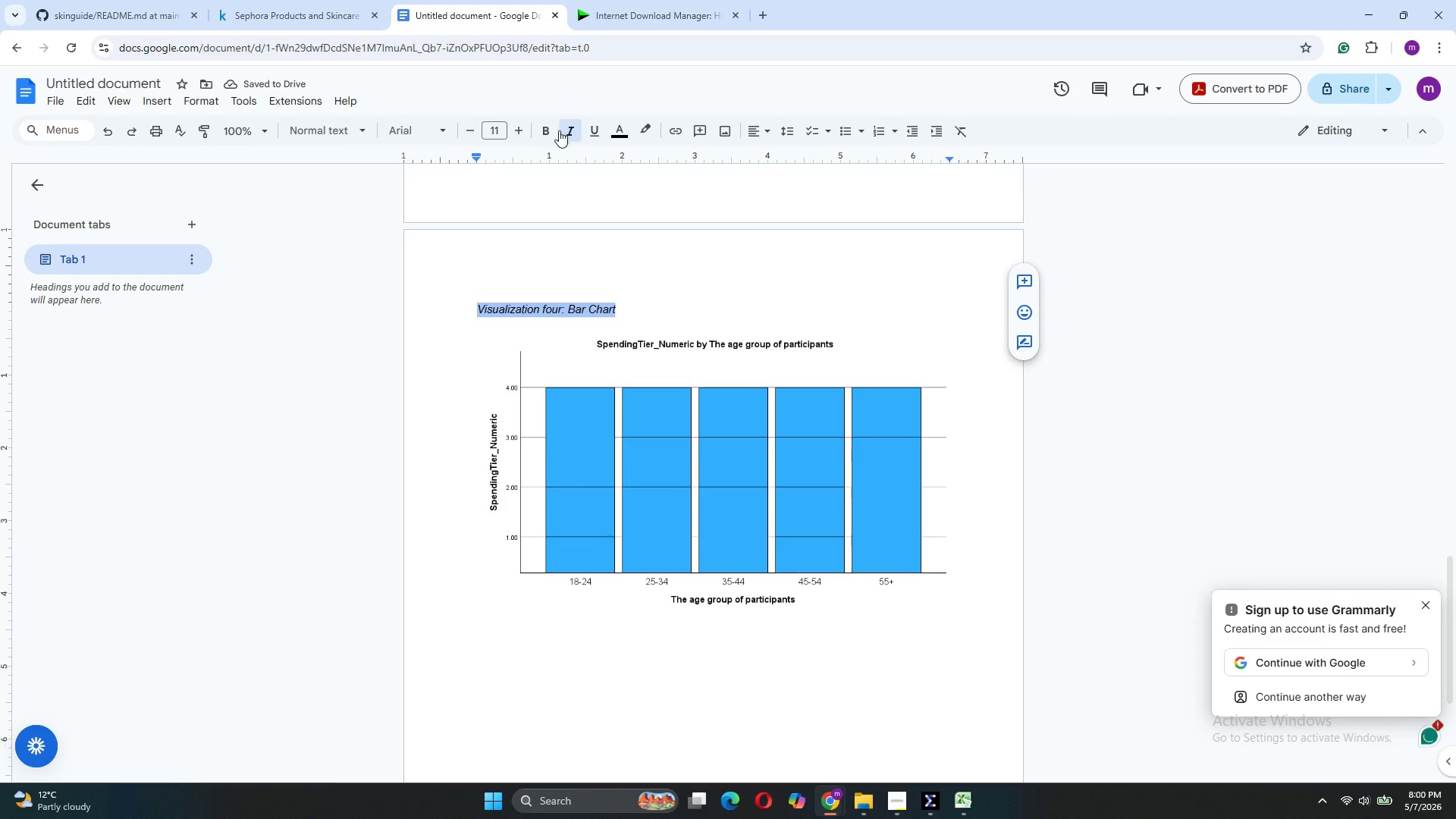 
left_click([550, 131])
 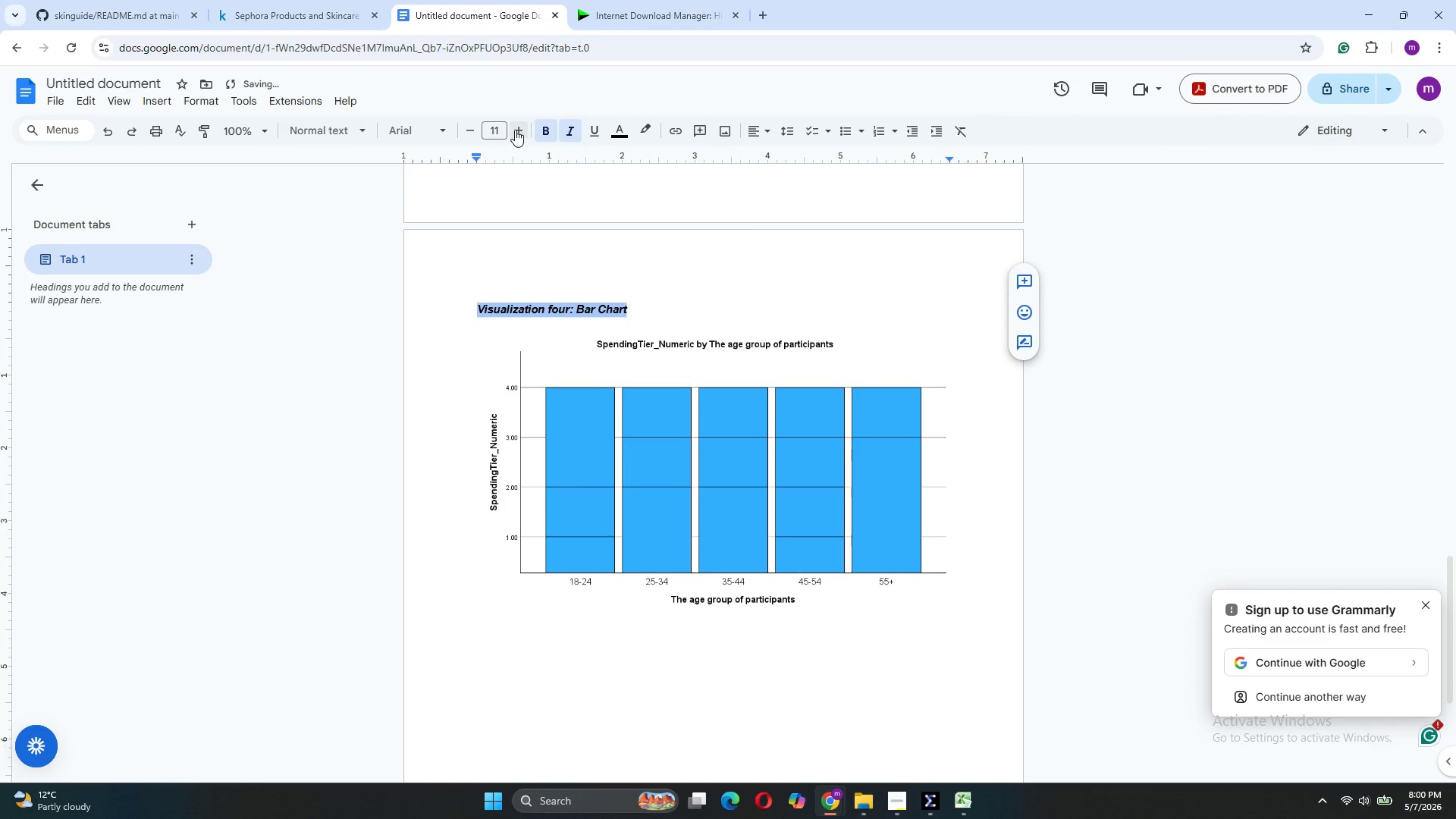 
double_click([515, 130])
 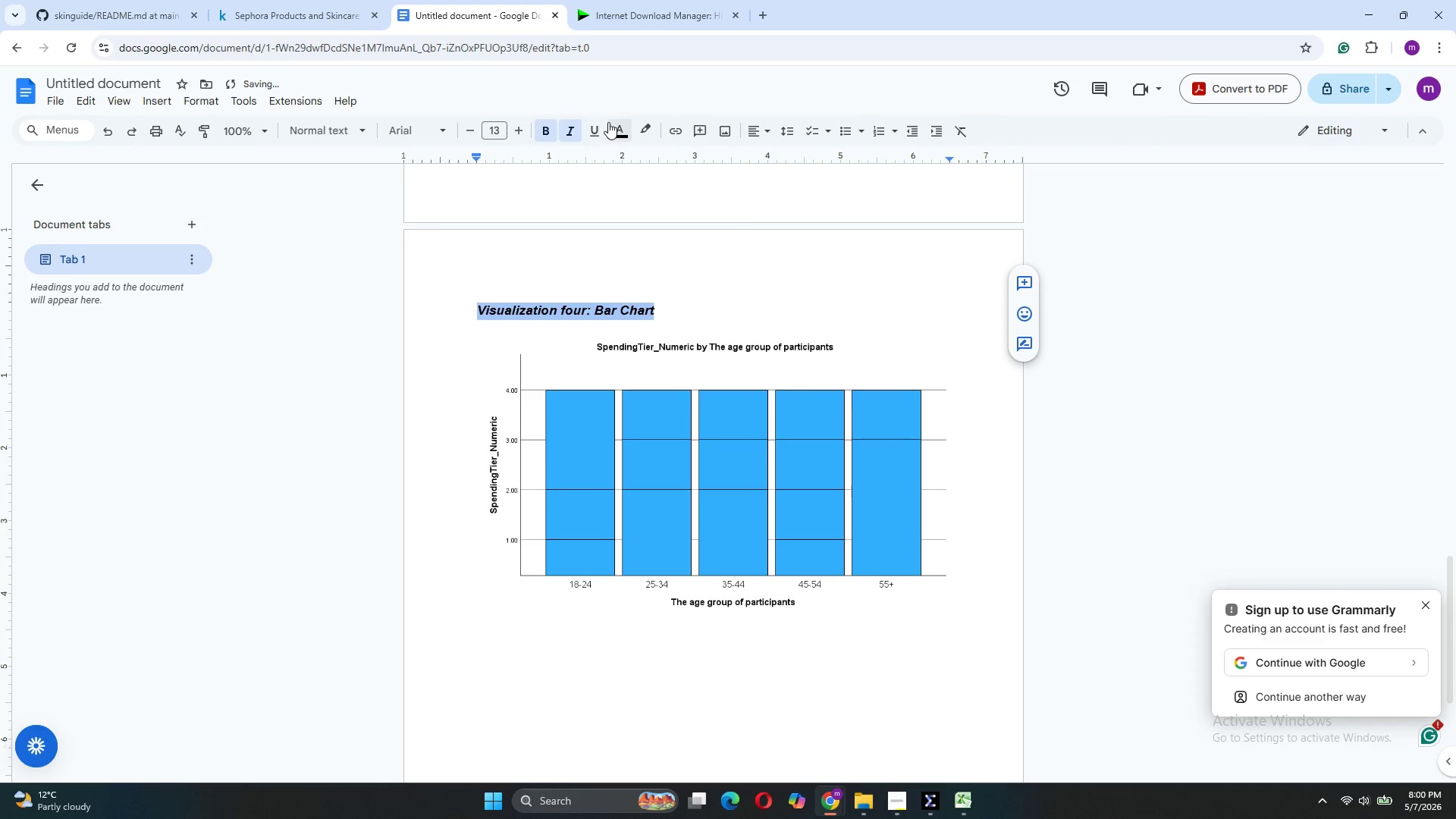 
left_click([571, 132])
 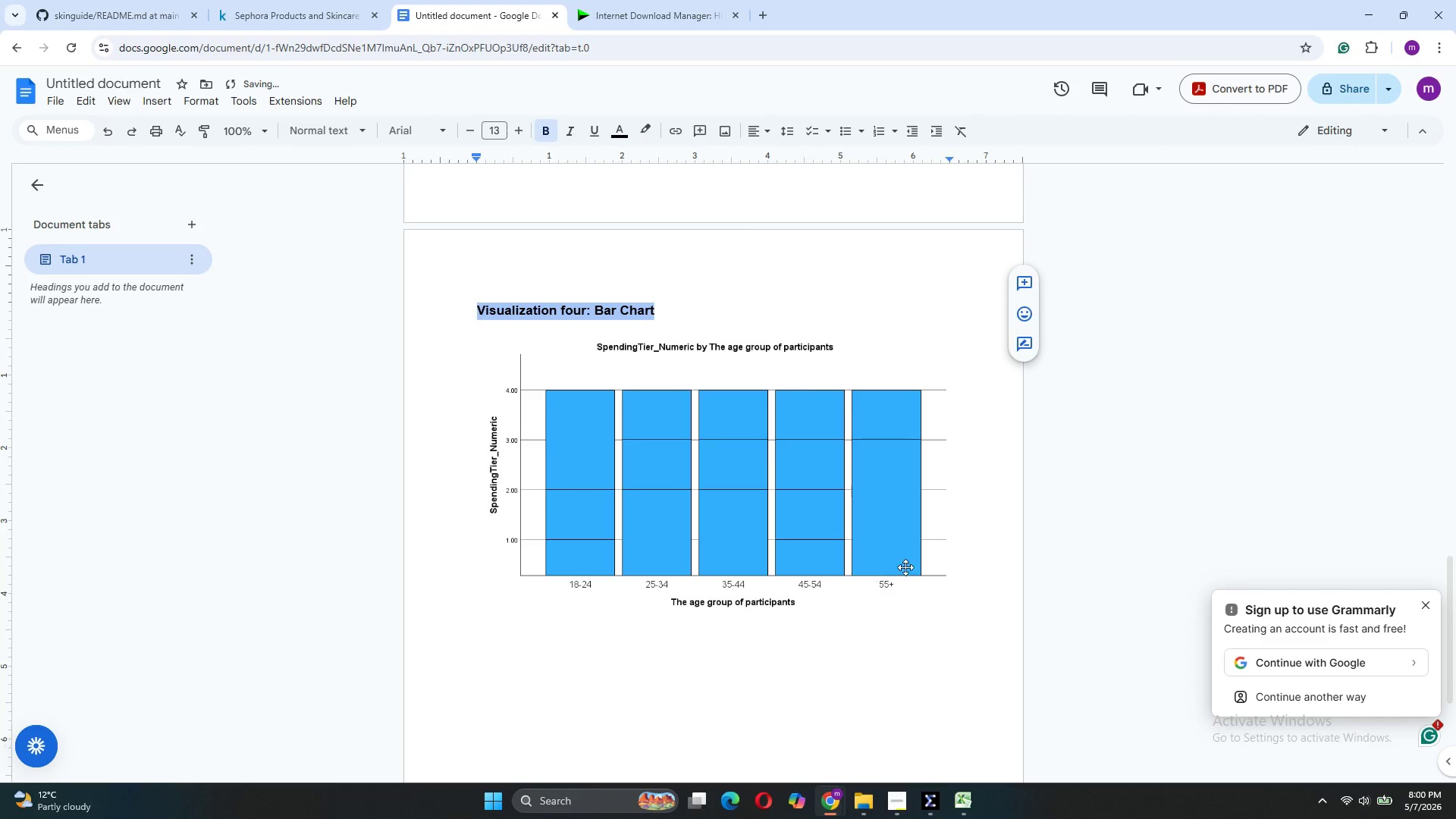 
scroll: coordinate [918, 413], scroll_direction: up, amount: 29.0
 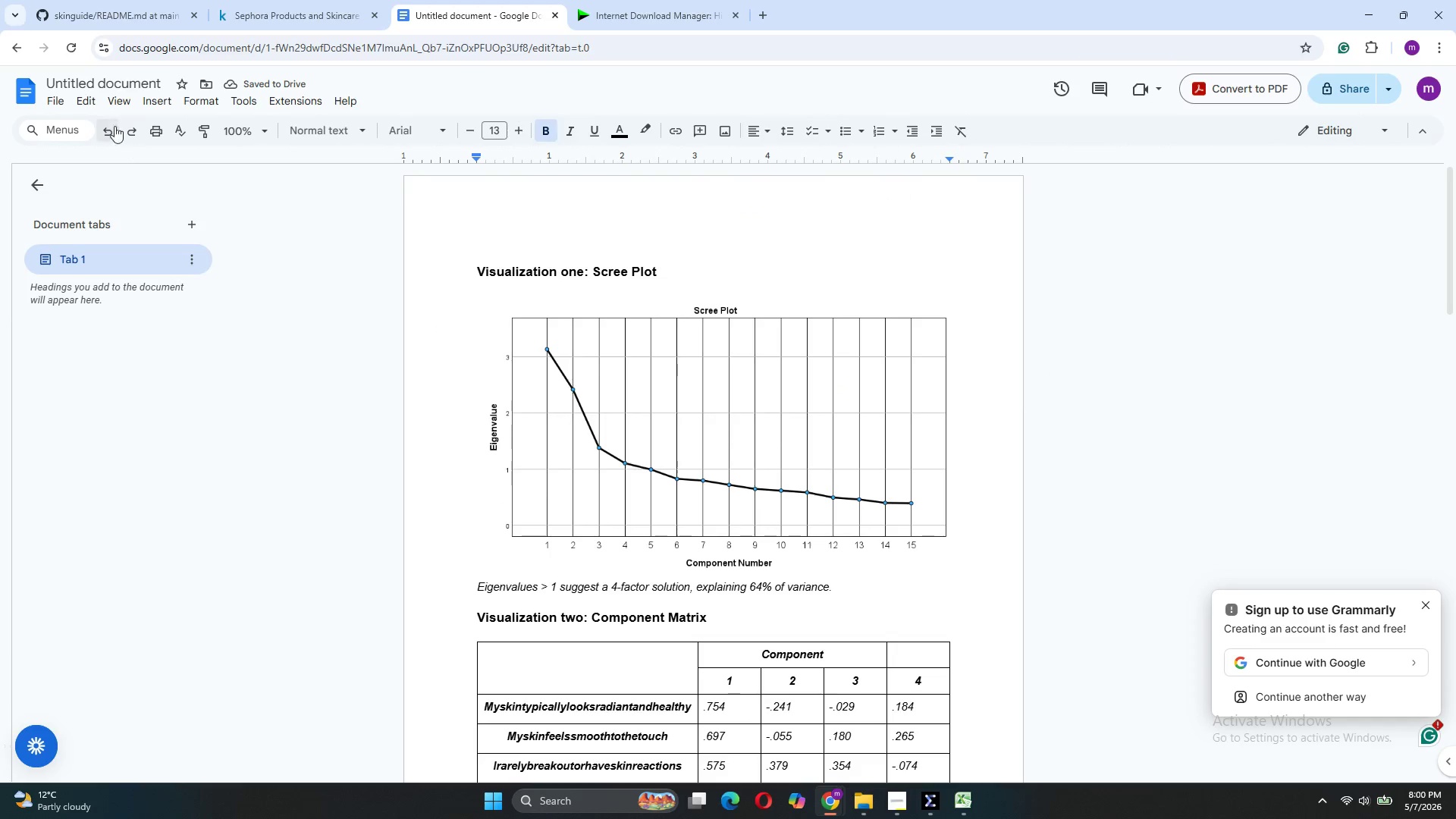 
left_click([113, 83])
 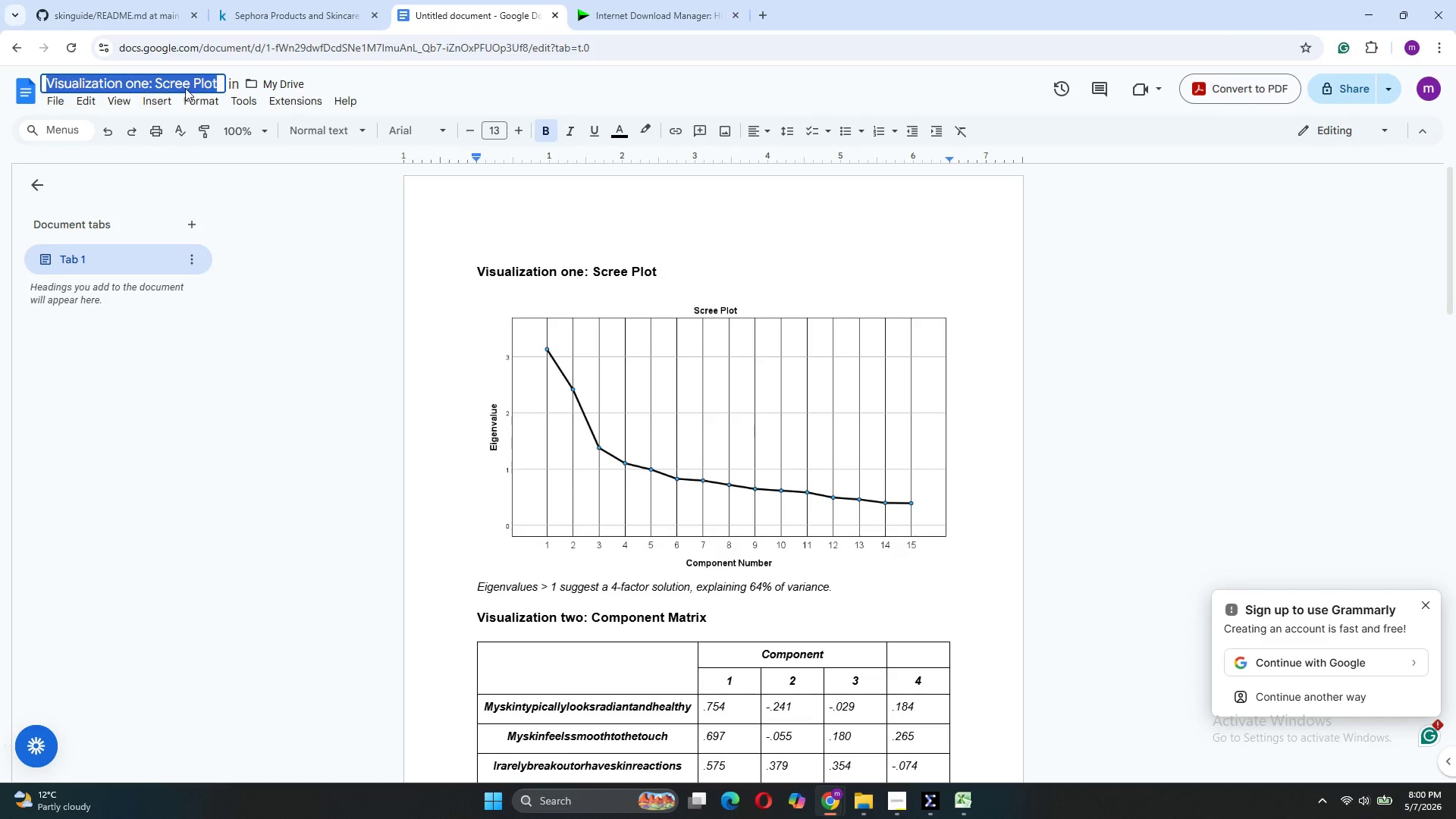 
left_click([215, 80])
 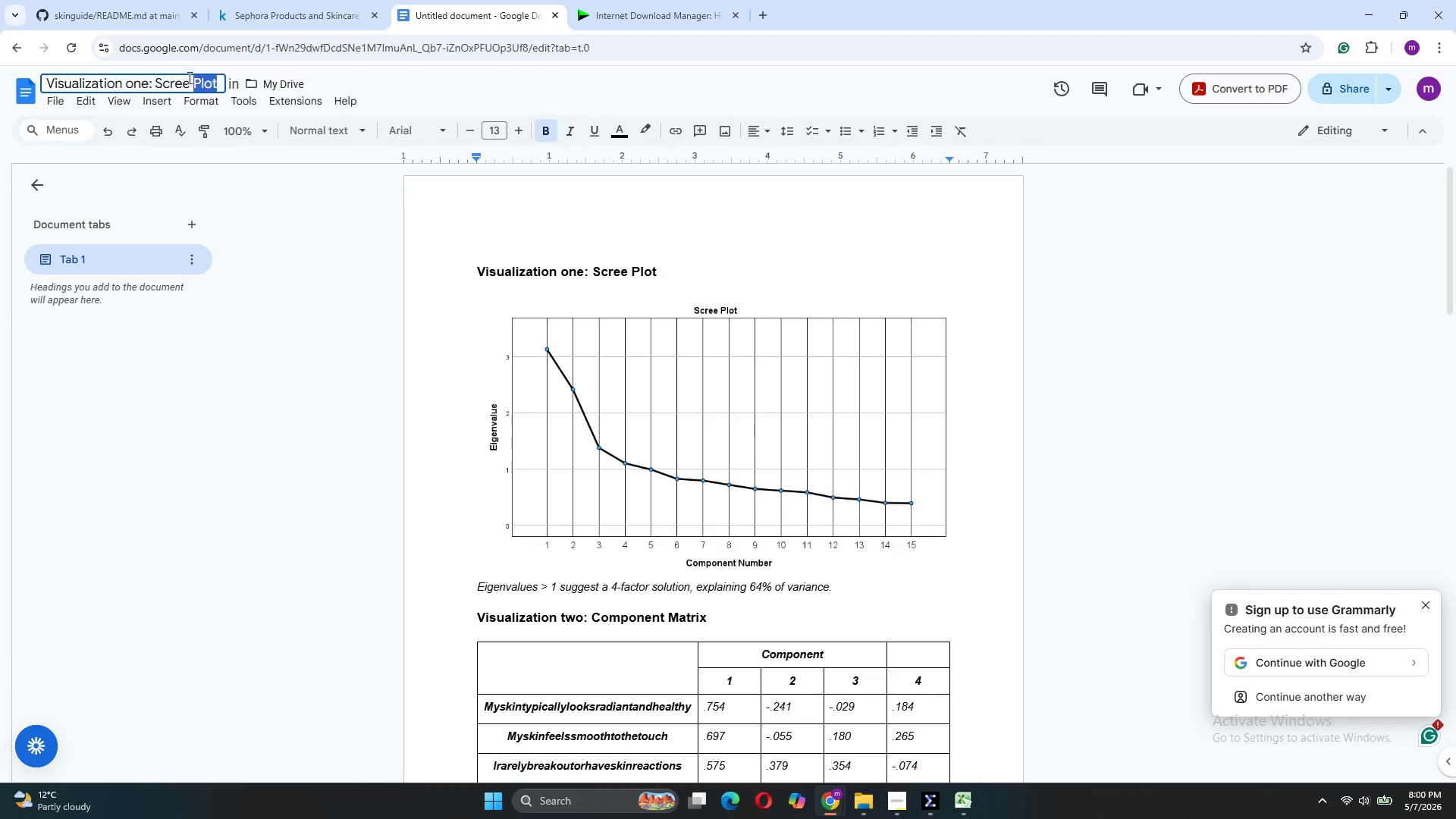 
left_click_drag(start_coordinate=[215, 80], to_coordinate=[123, 85])
 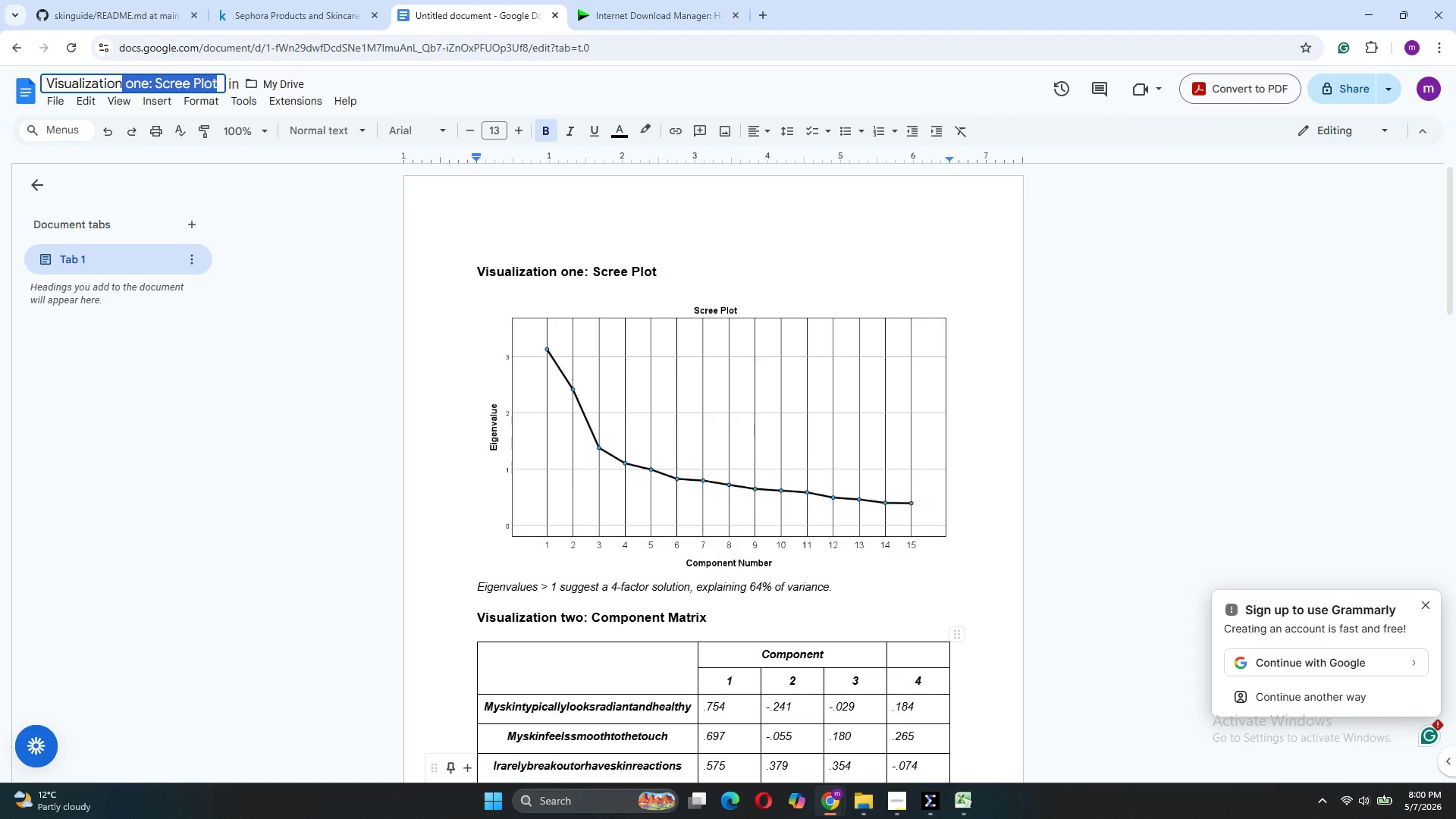 
key(S)
 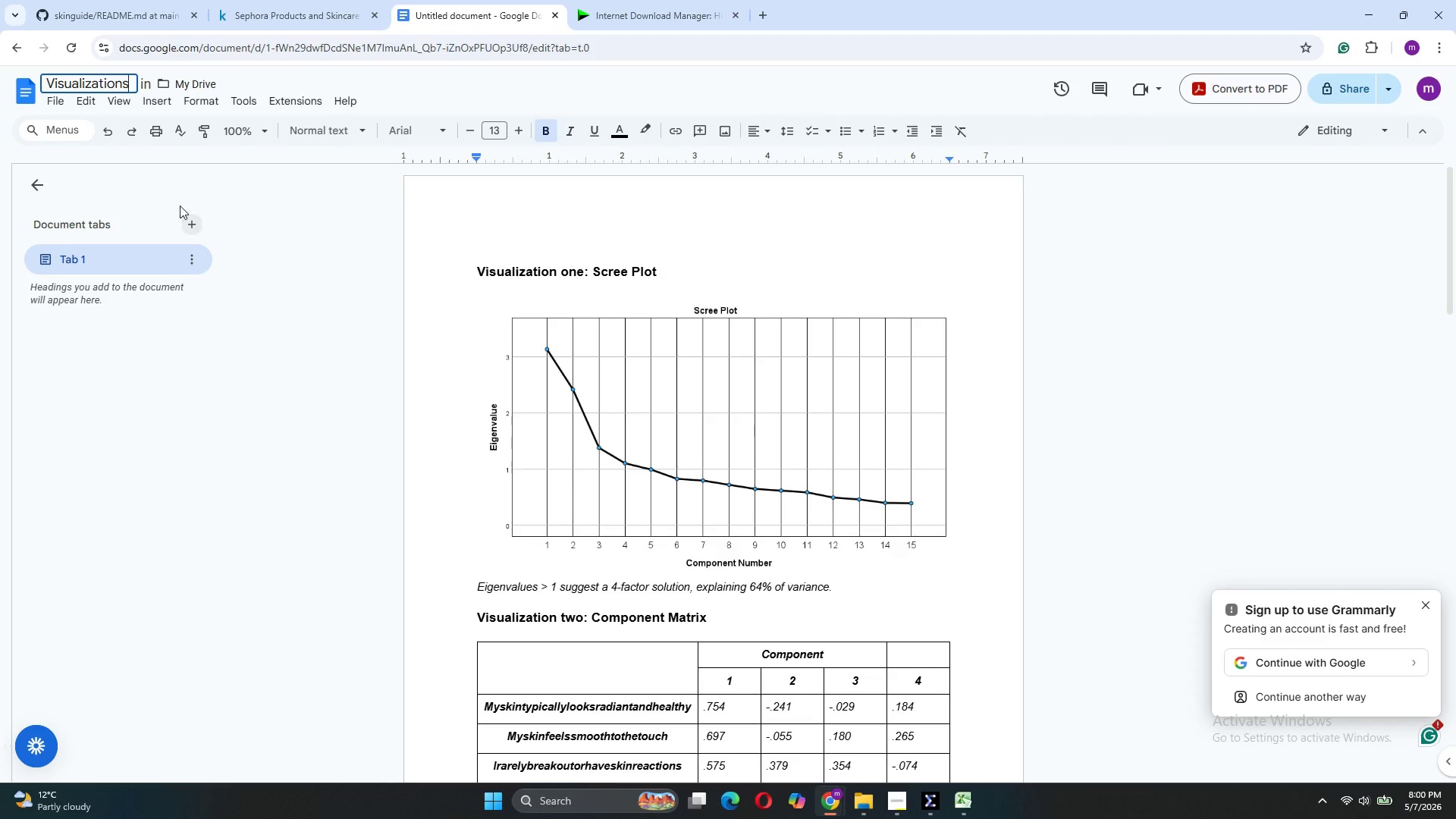 
left_click([60, 105])
 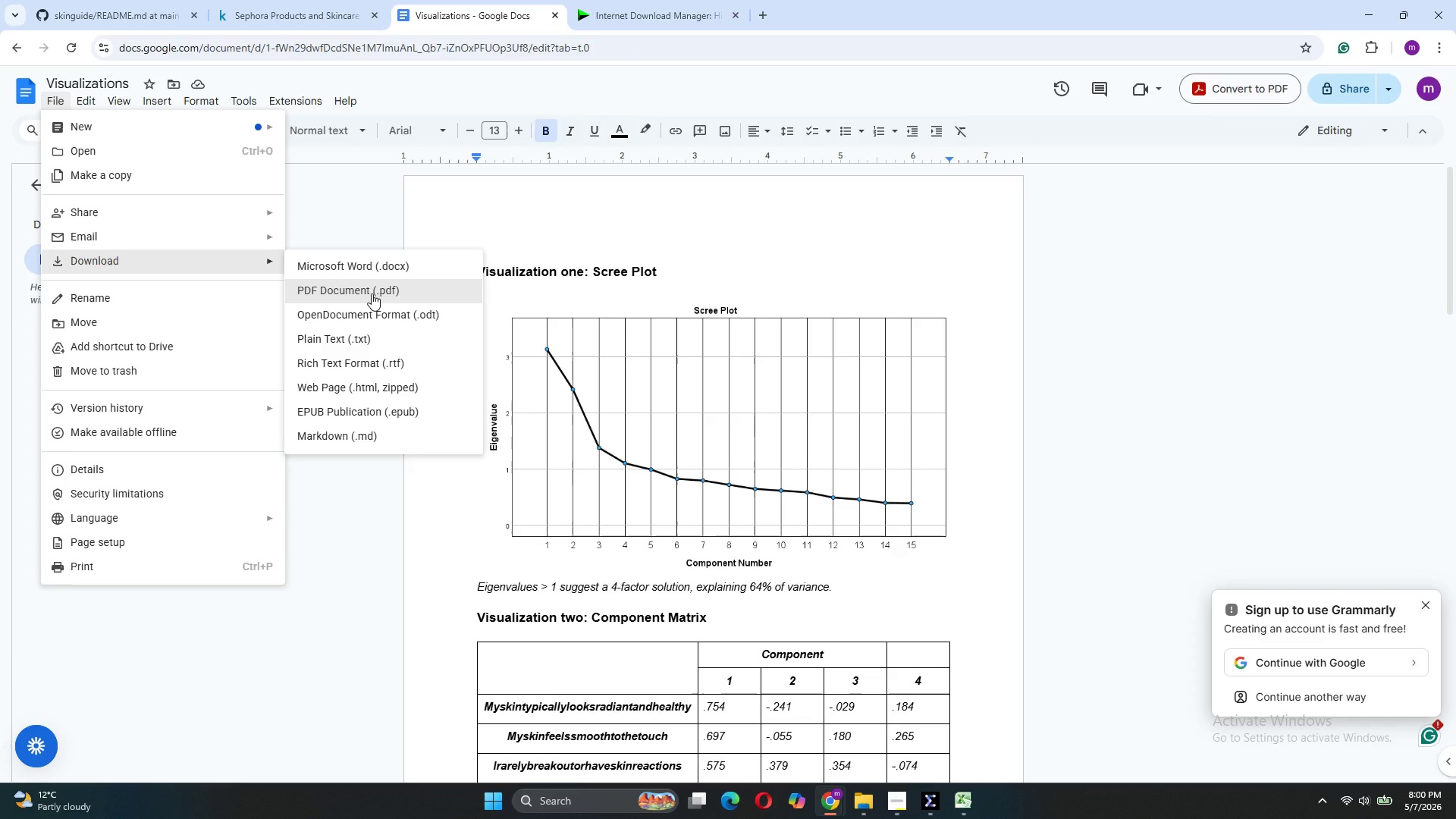 
left_click([372, 293])